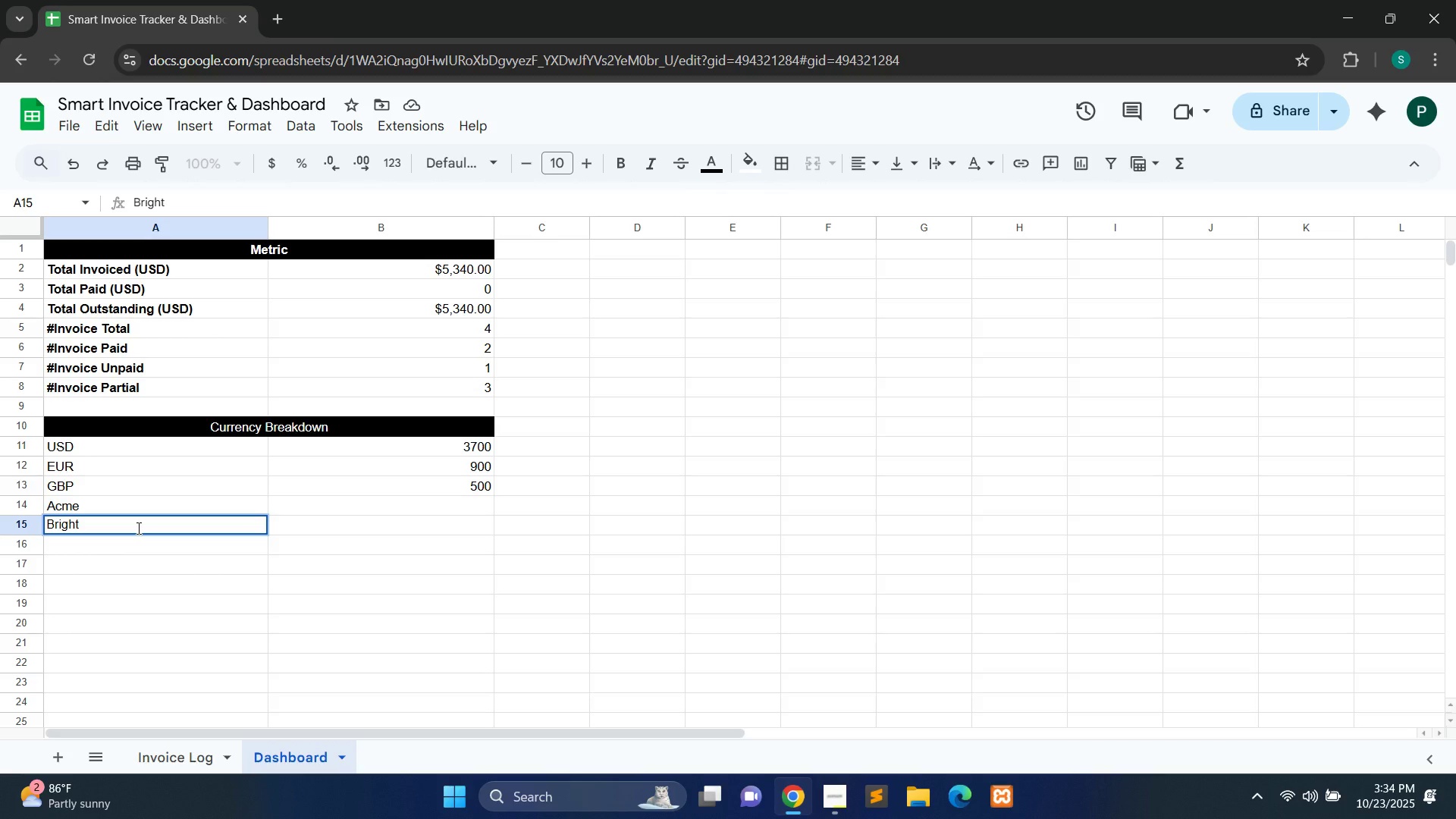 
type( Studio)
 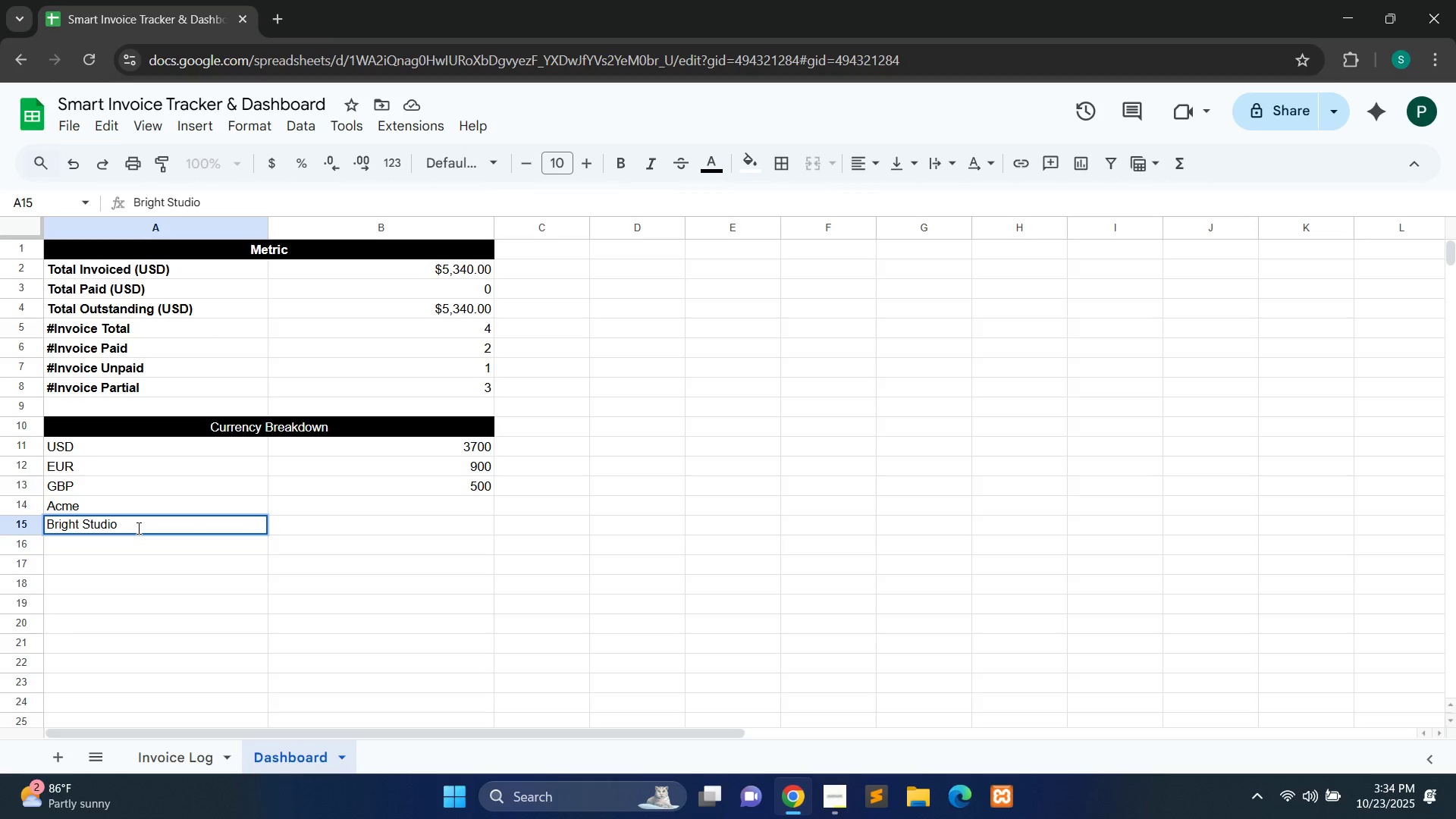 
double_click([133, 545])
 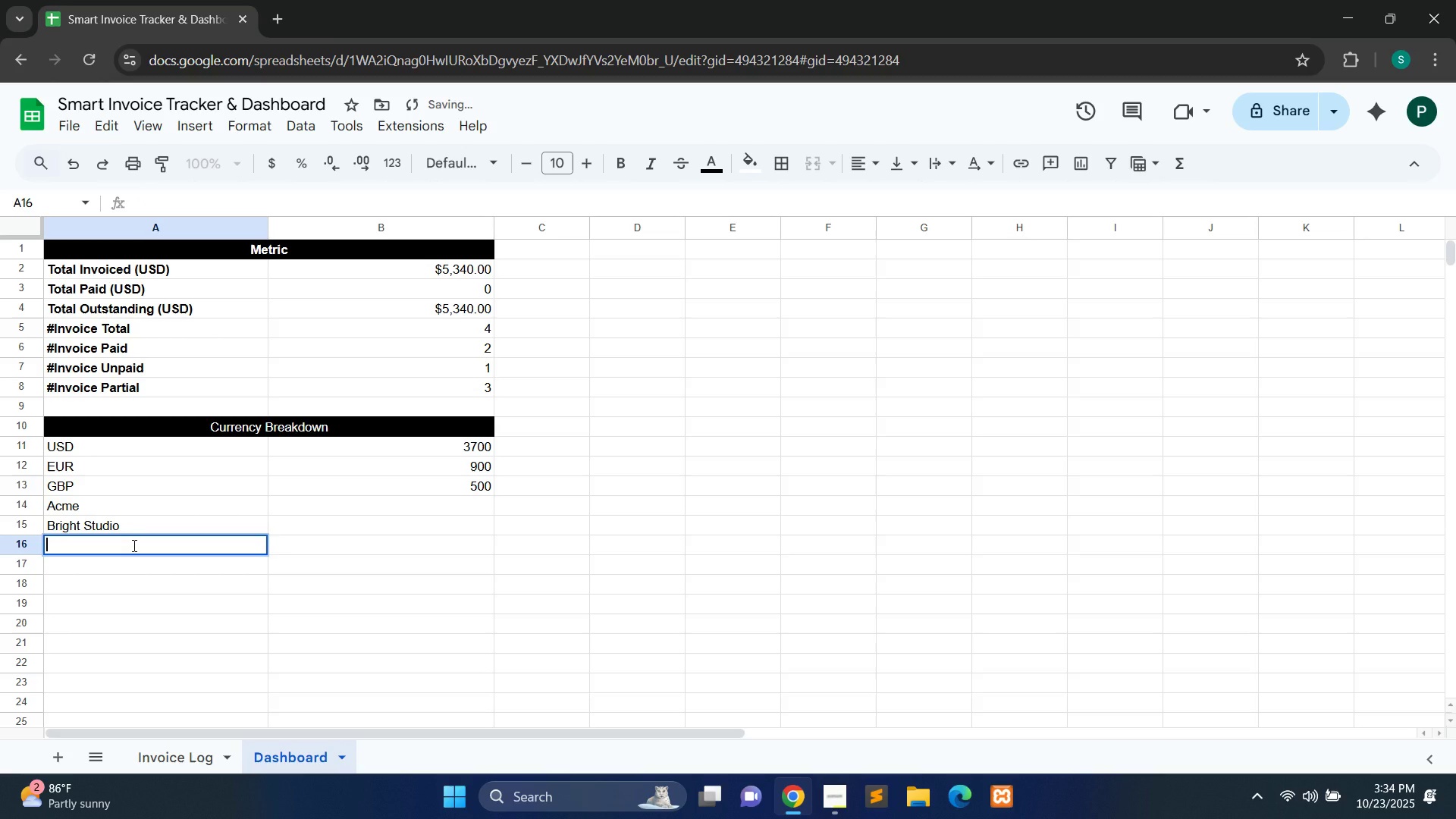 
type(Creativa)
 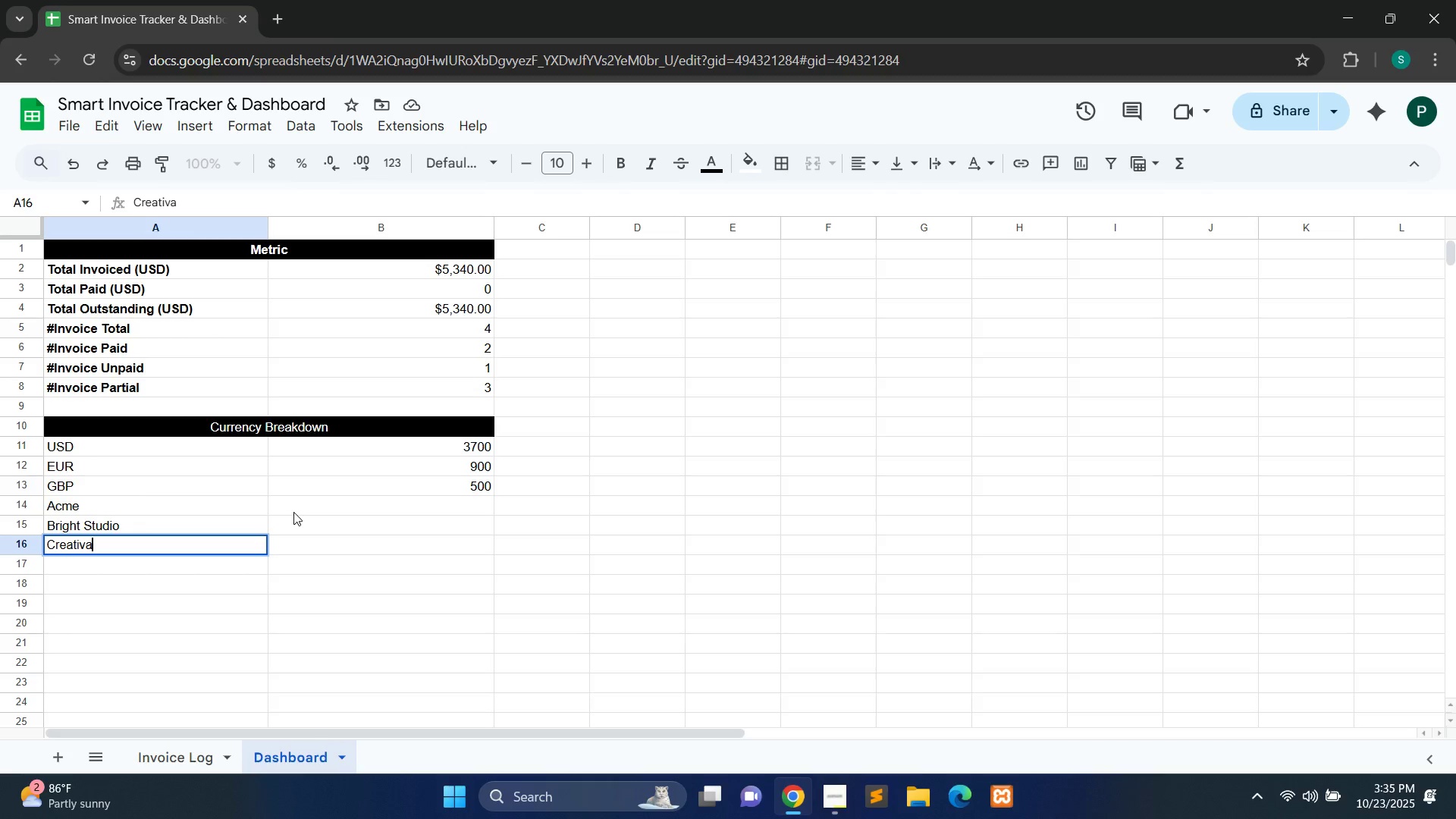 
wait(8.22)
 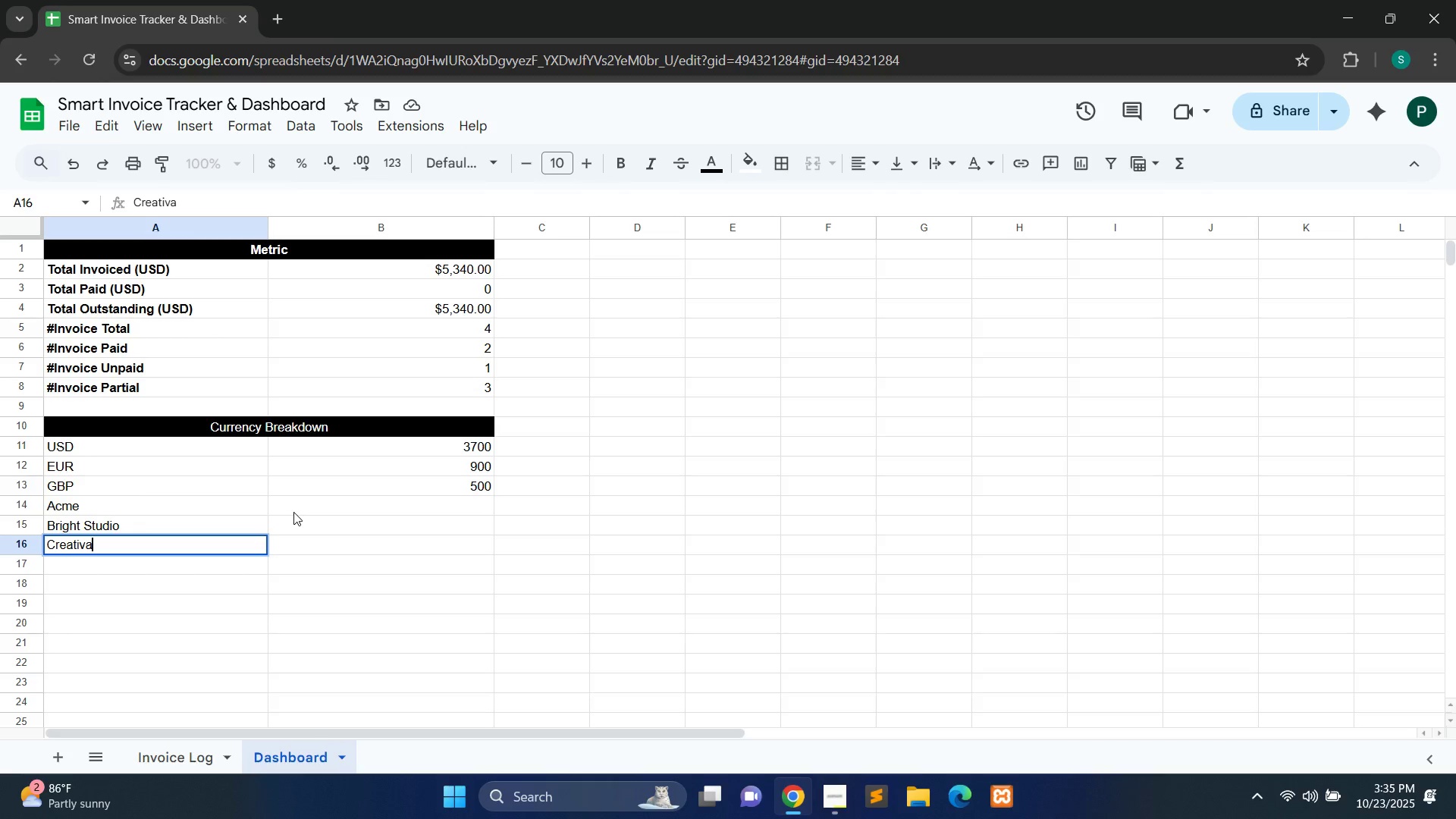 
double_click([367, 507])
 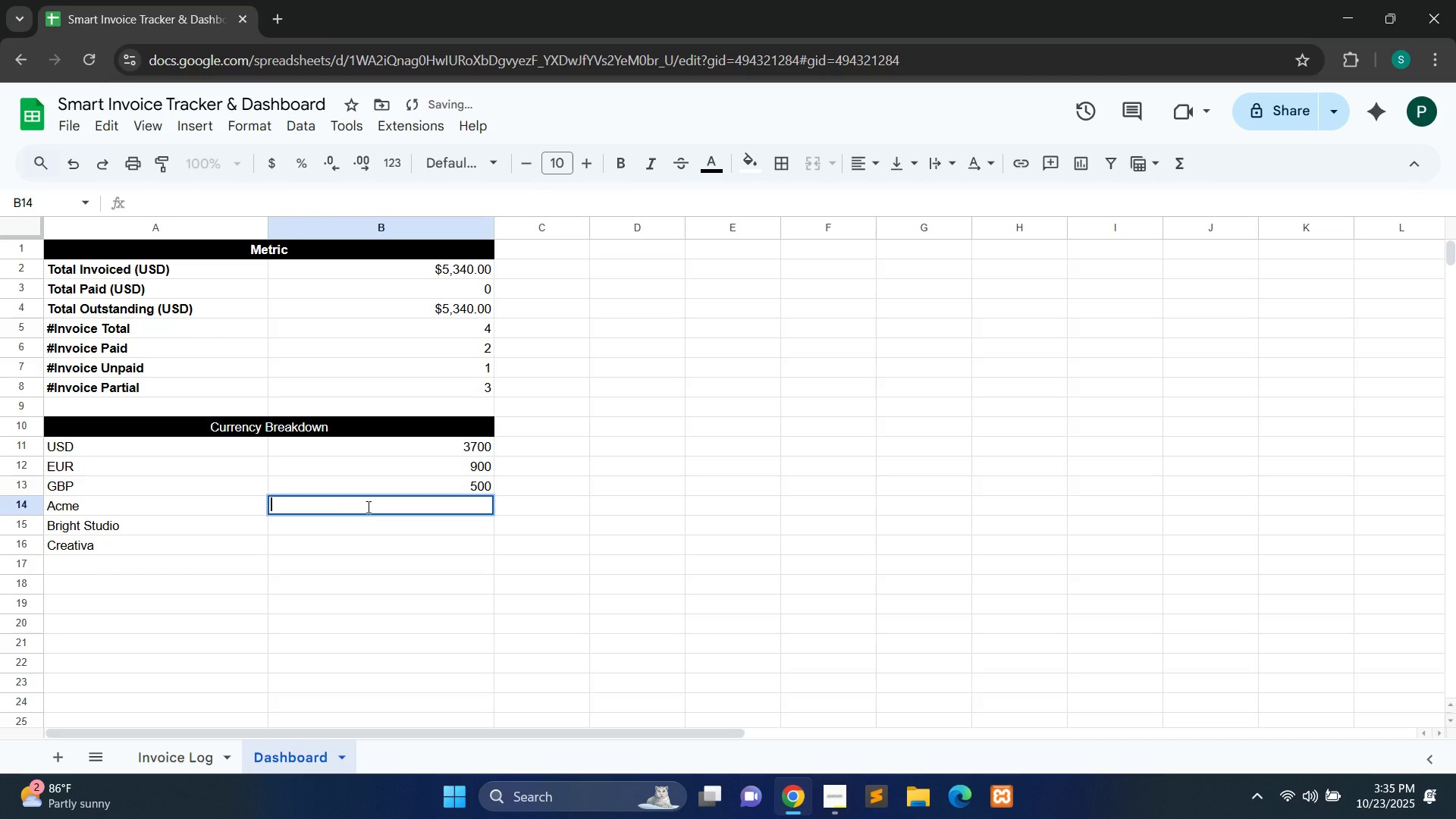 
type(=SI)
key(Backspace)
type(umIF('Invoice Log'!B2:B100,A15,'Invoice Log)
 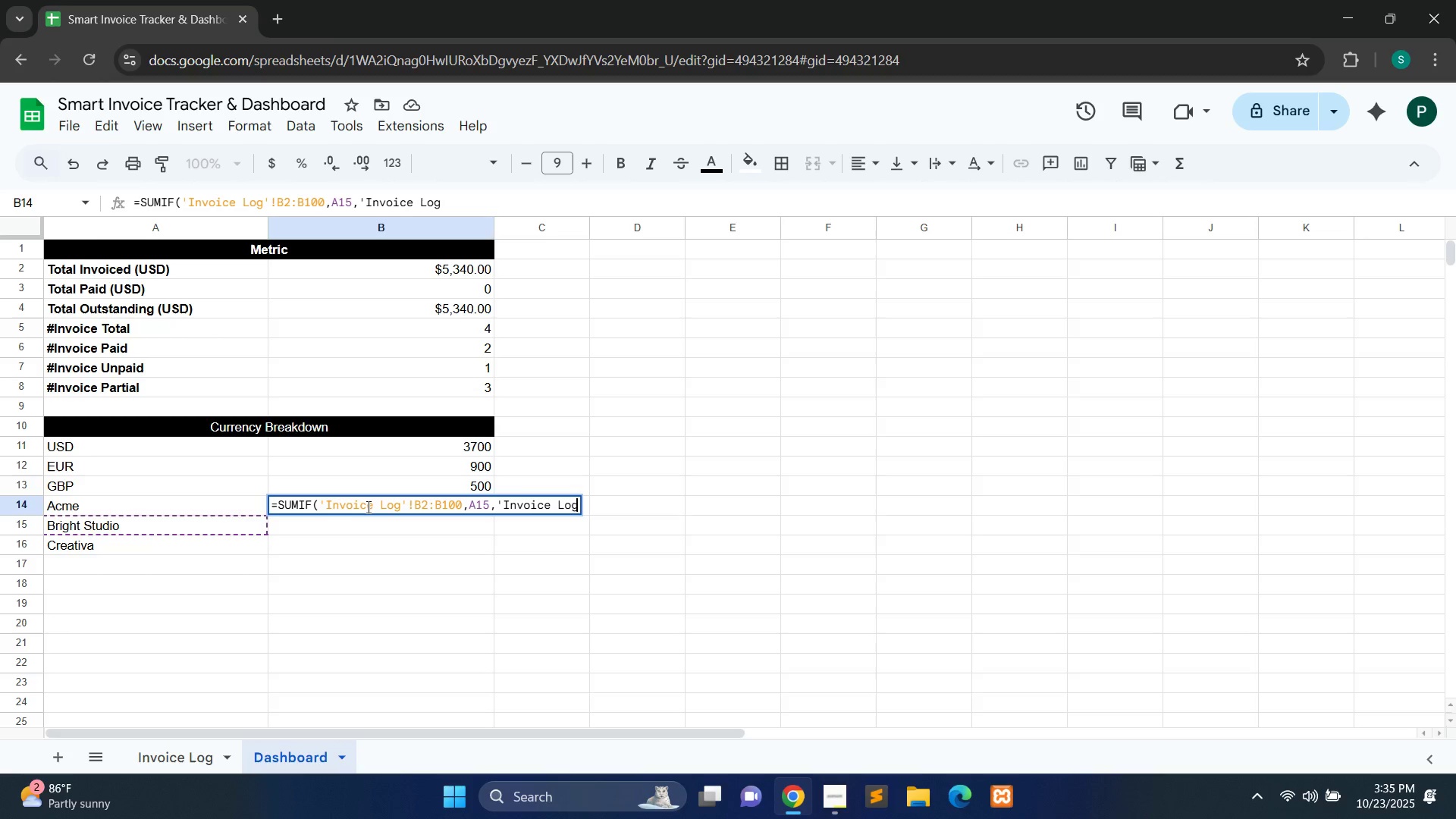 
type('!H2:H100))
 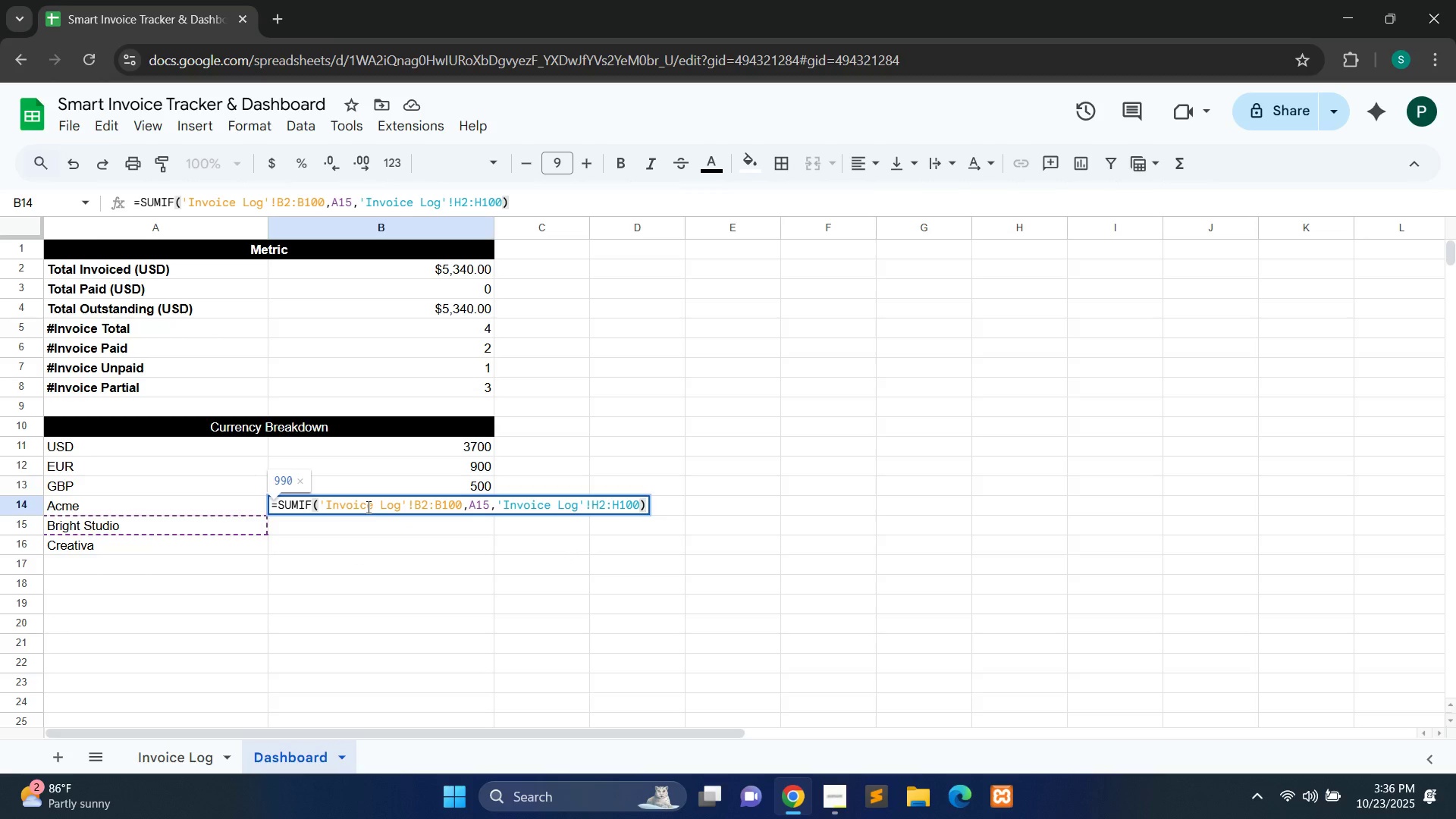 
key(Control+A)
 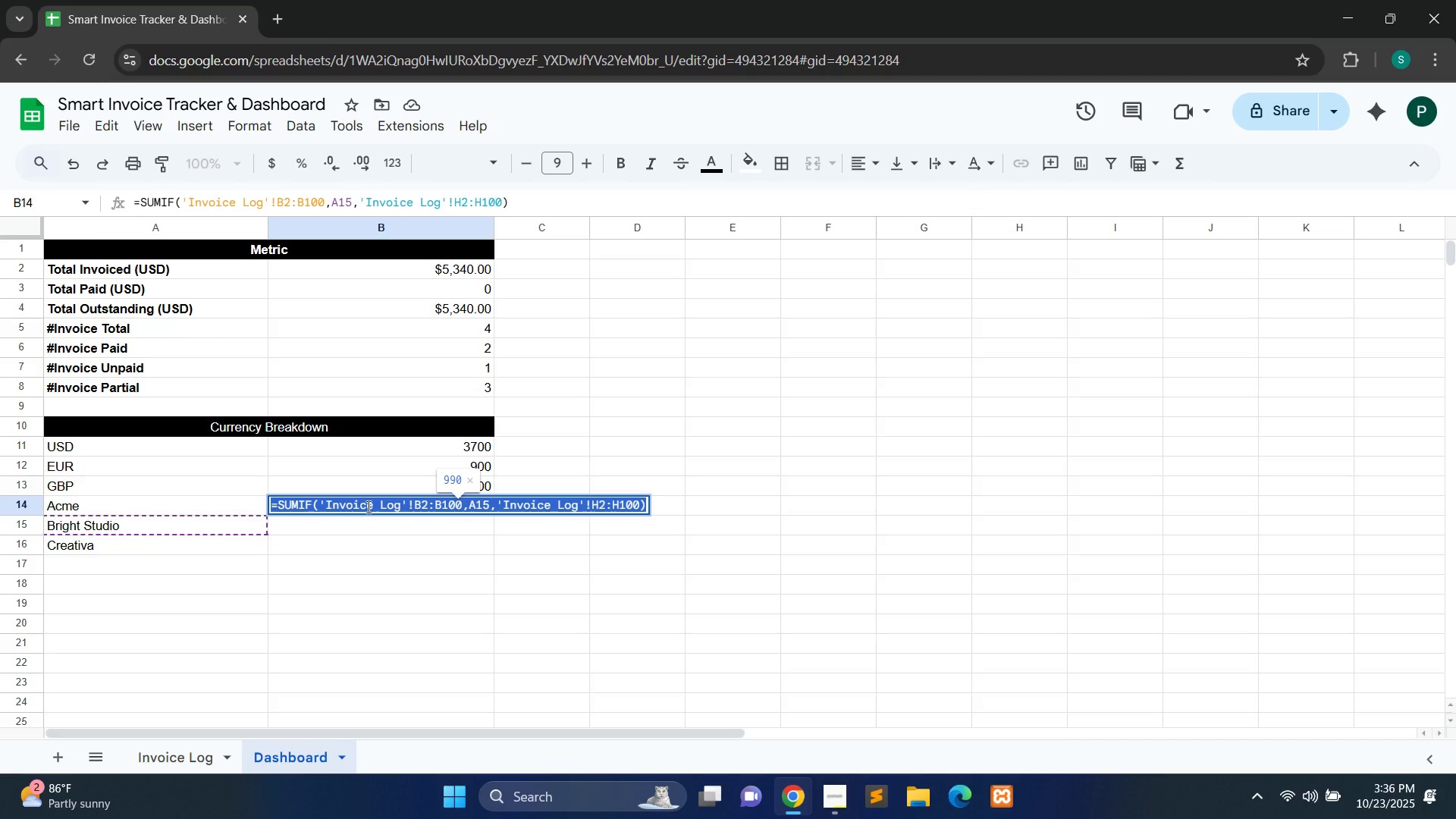 
key(Control+C)
 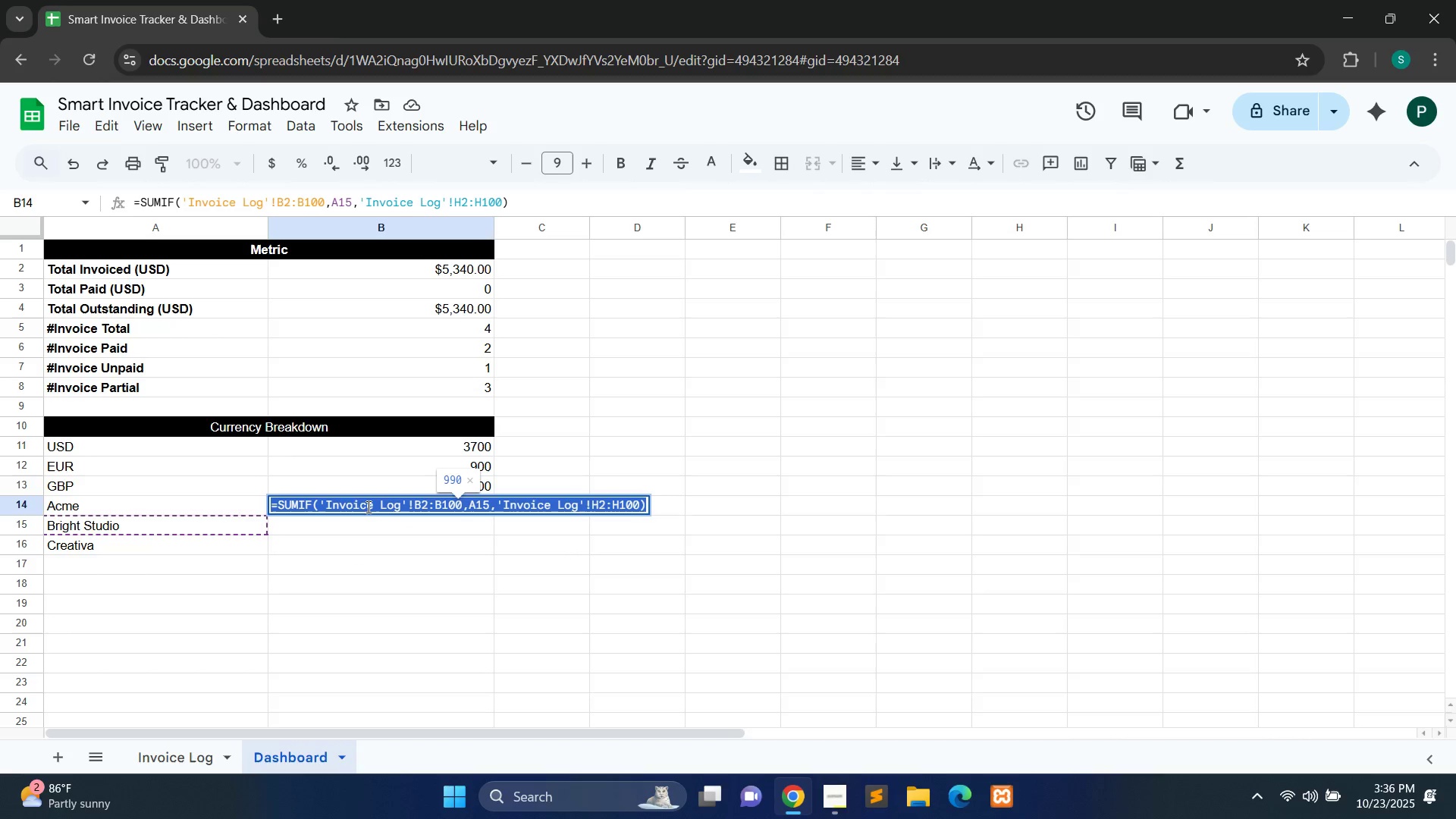 
key(Enter)
 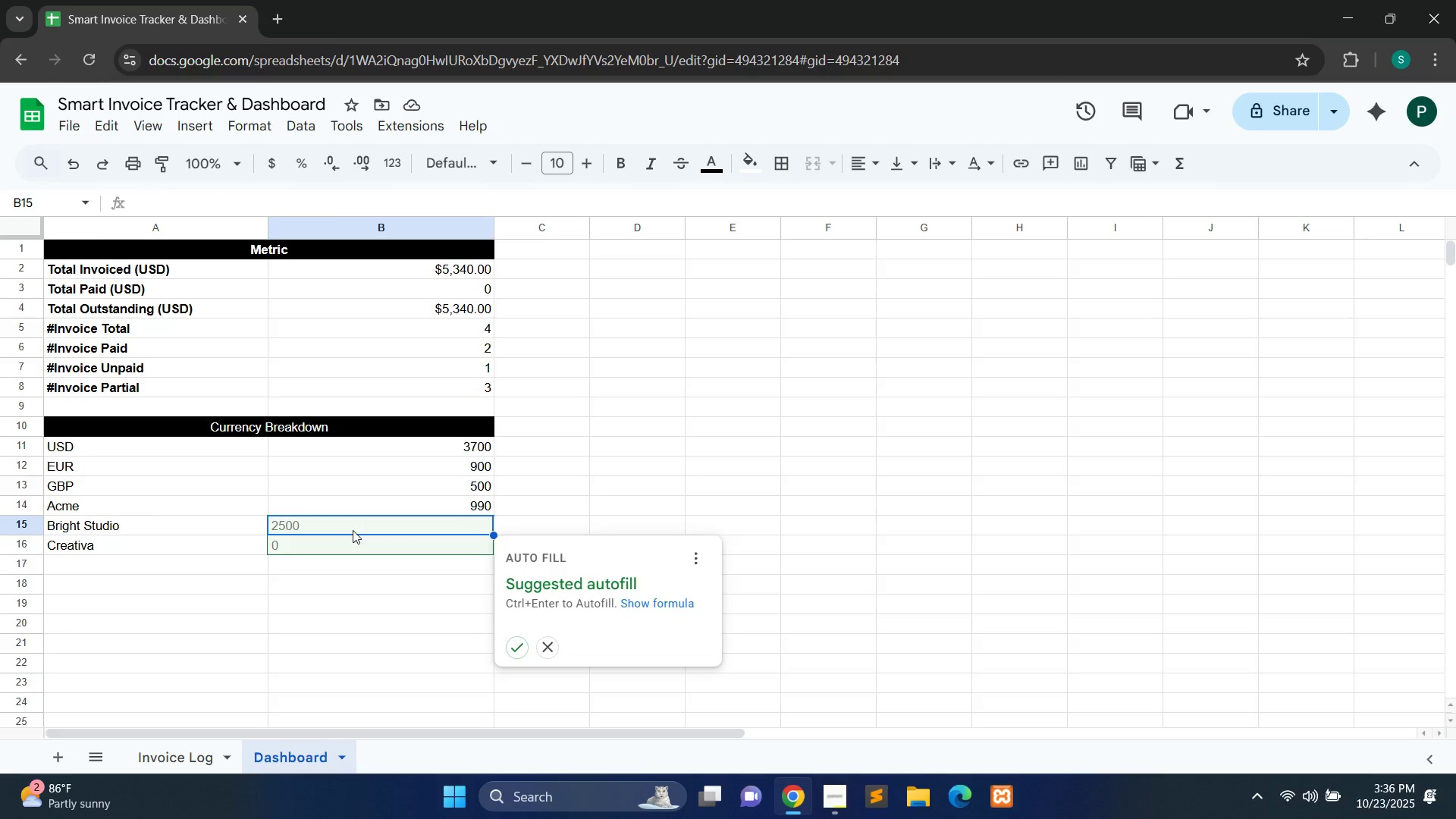 
wait(12.21)
 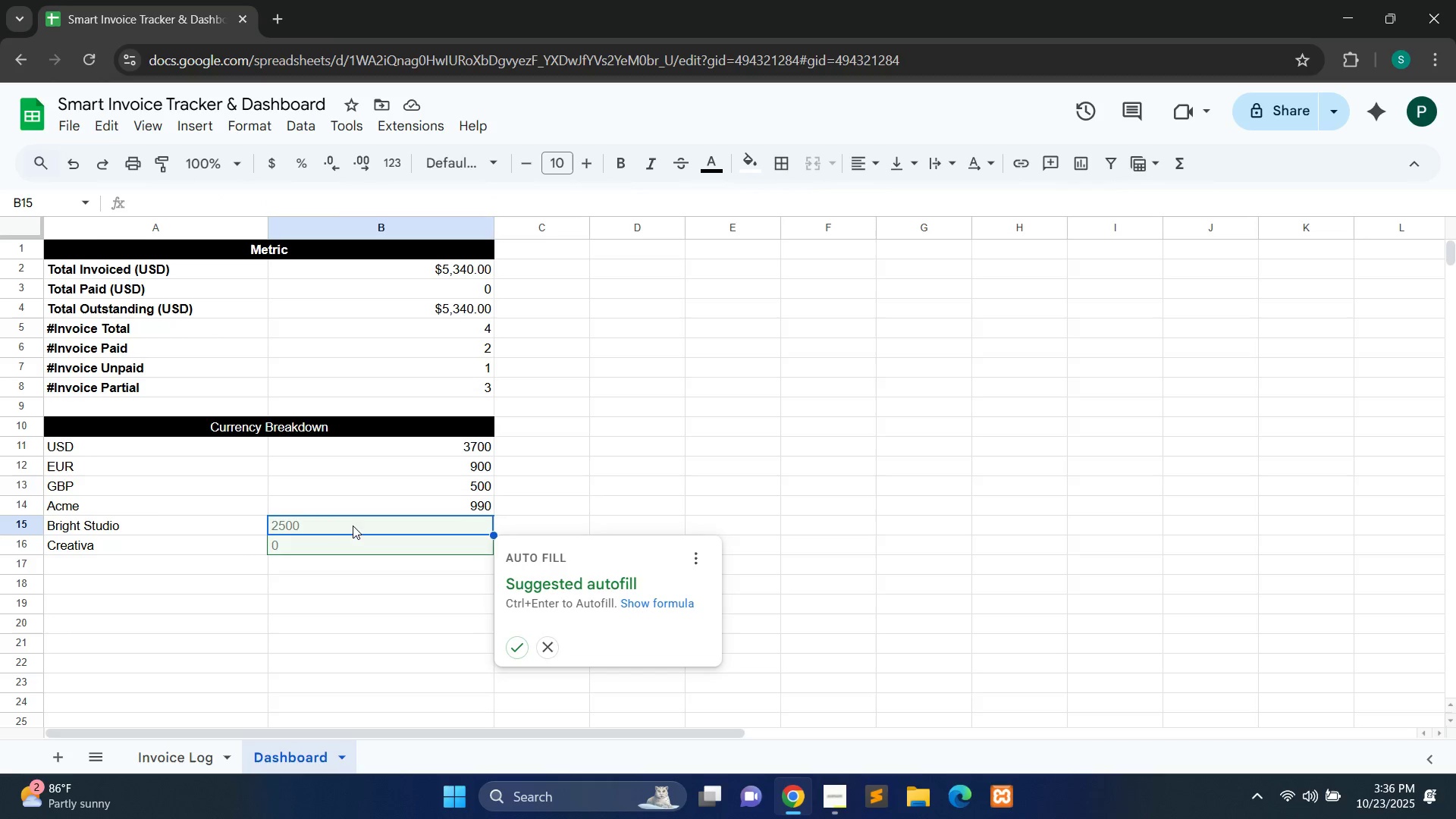 
key(Control+Enter)
 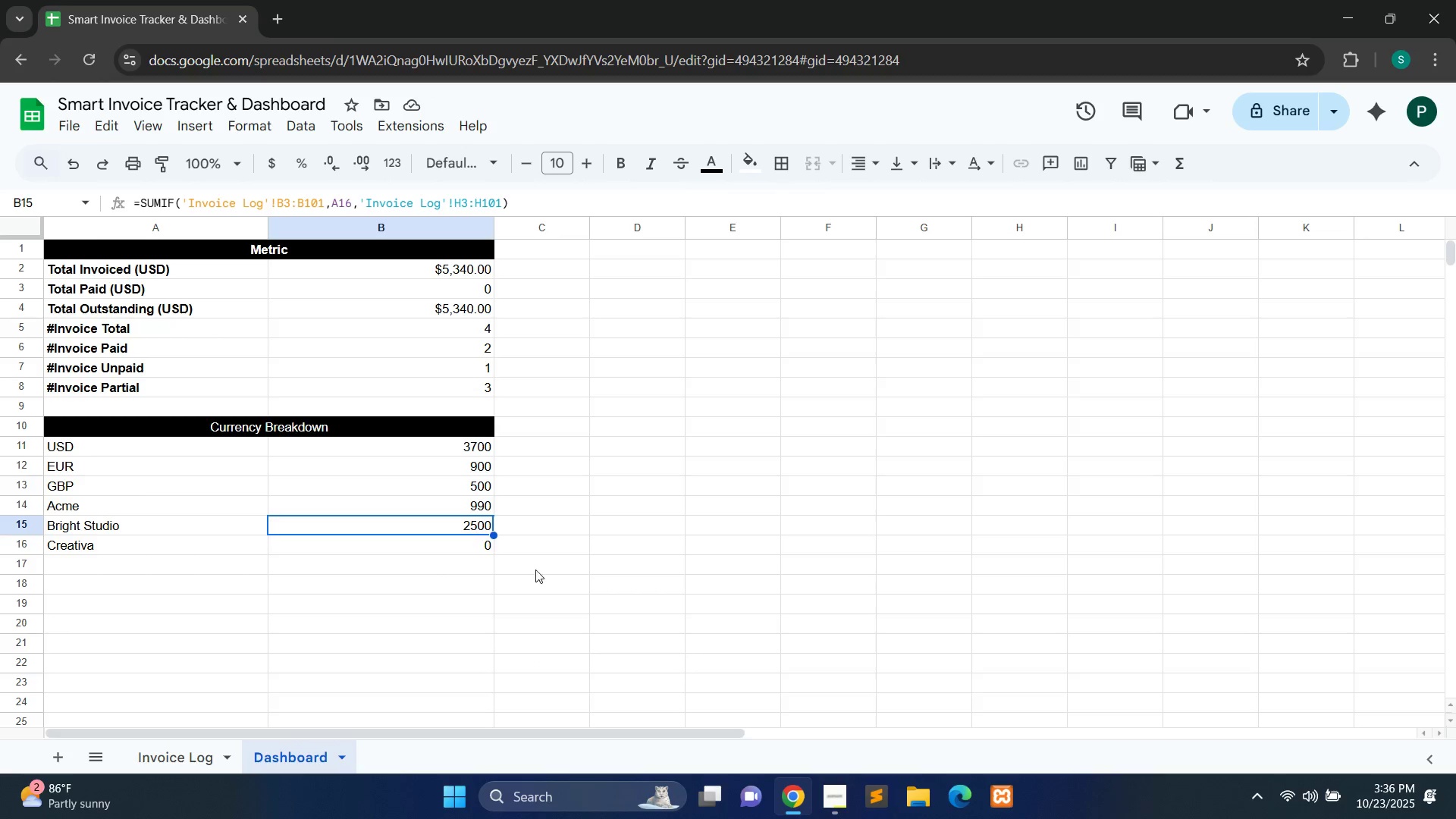 
wait(12.94)
 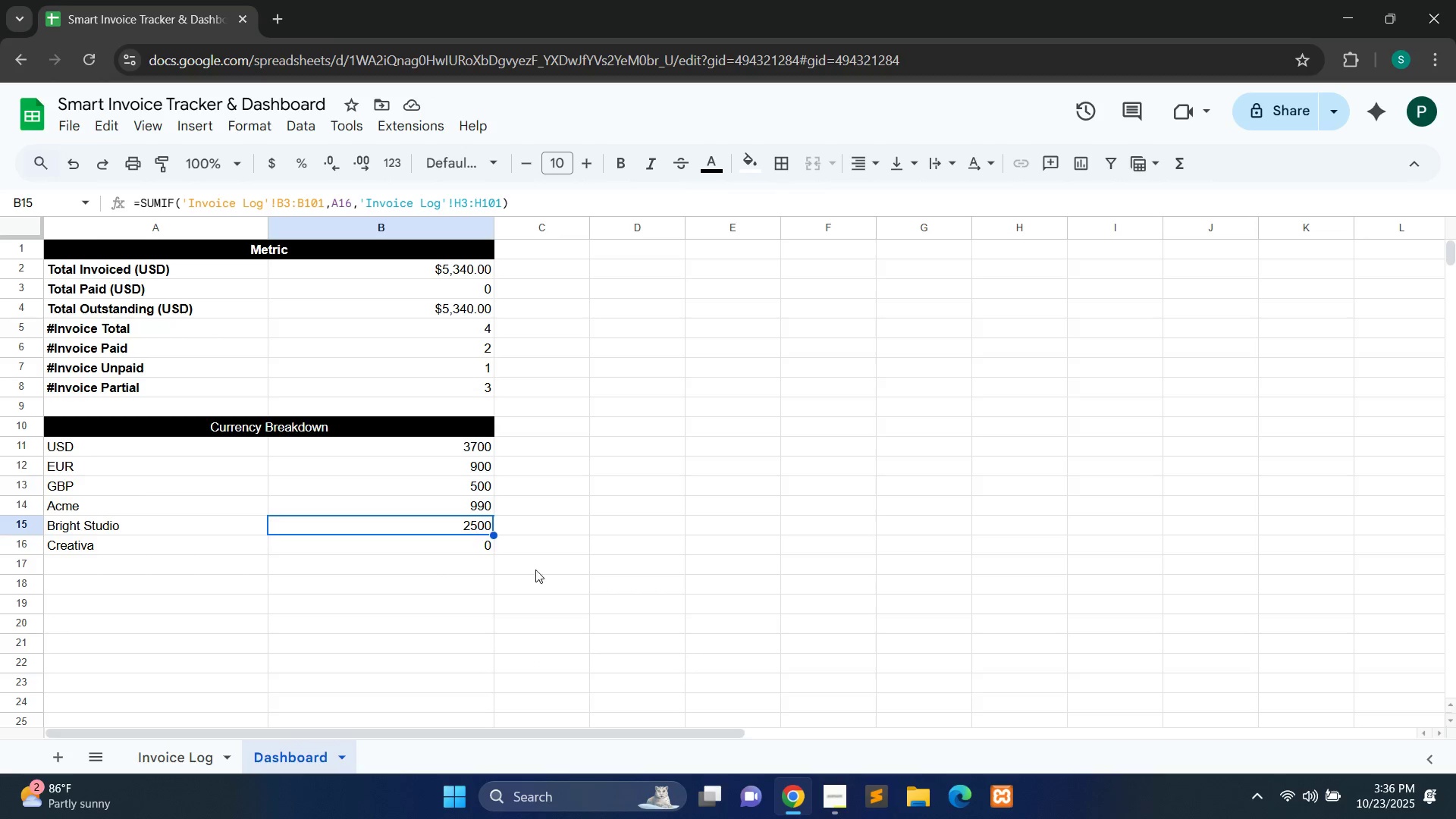 
left_click([71, 529])
 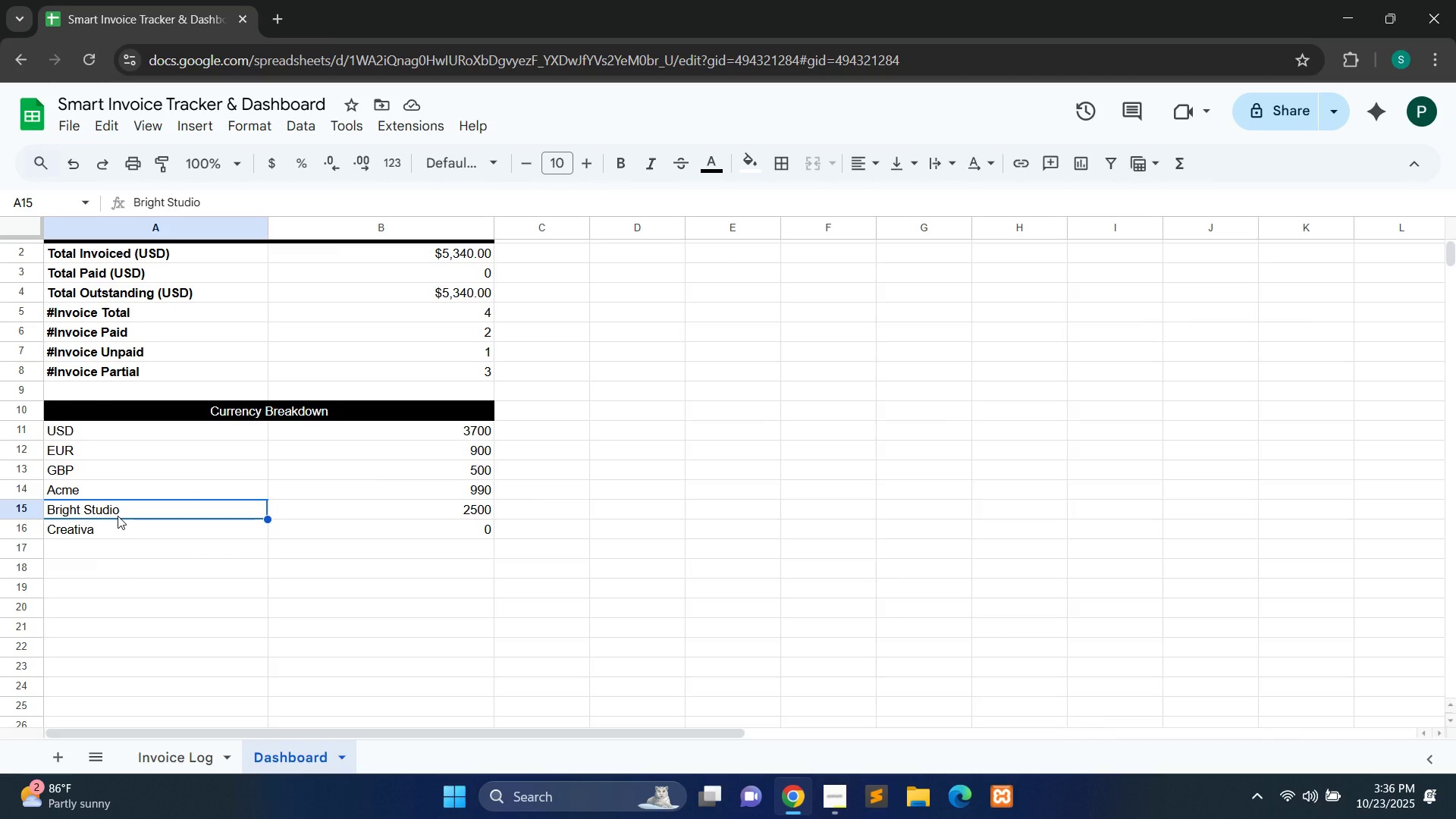 
wait(13.42)
 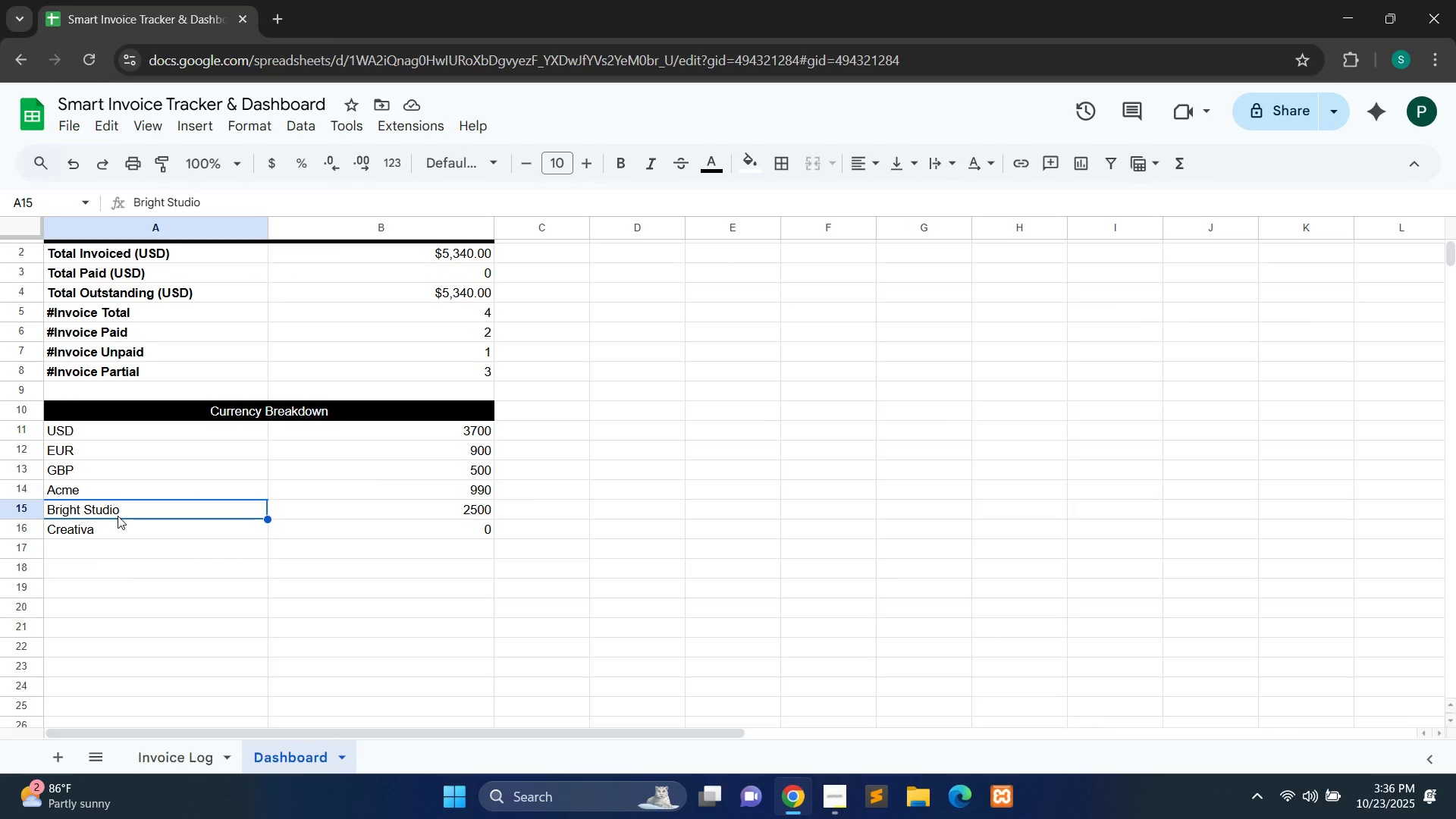 
left_click([99, 493])
 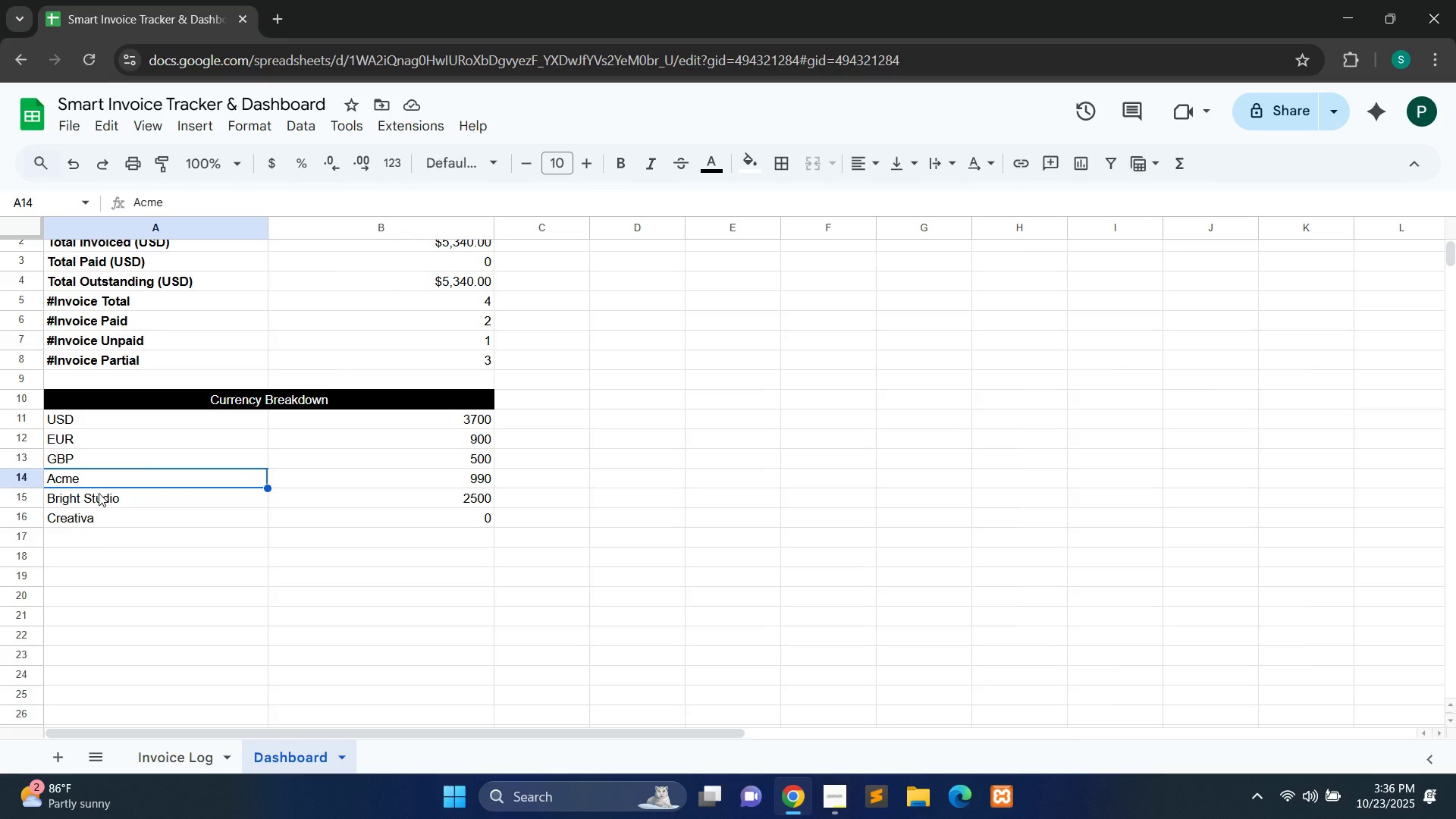 
wait(15.62)
 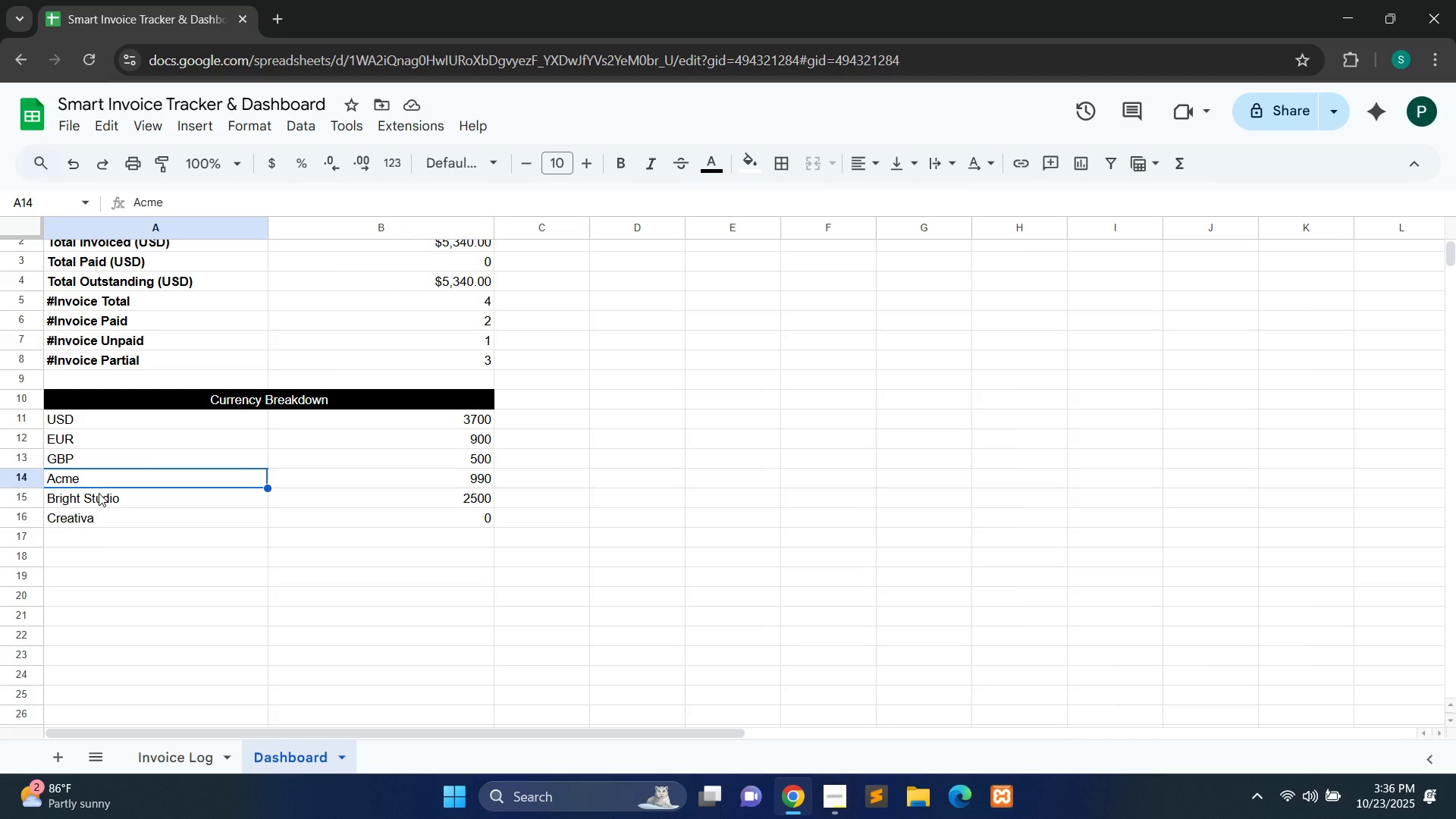 
hold_key(key=ControlLeft, duration=1.42)
left_click([406, 576])
 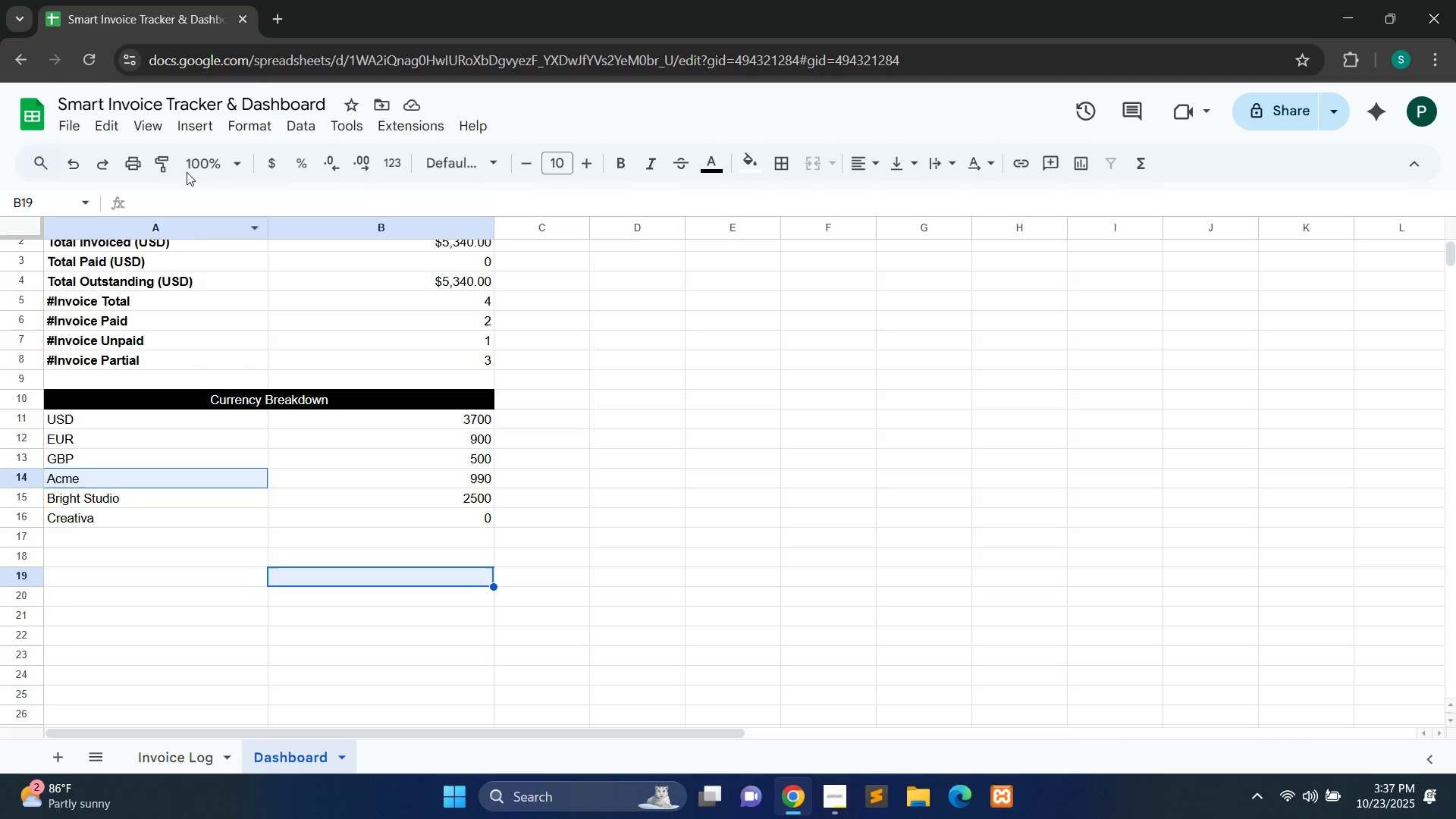 
left_click([215, 122])
 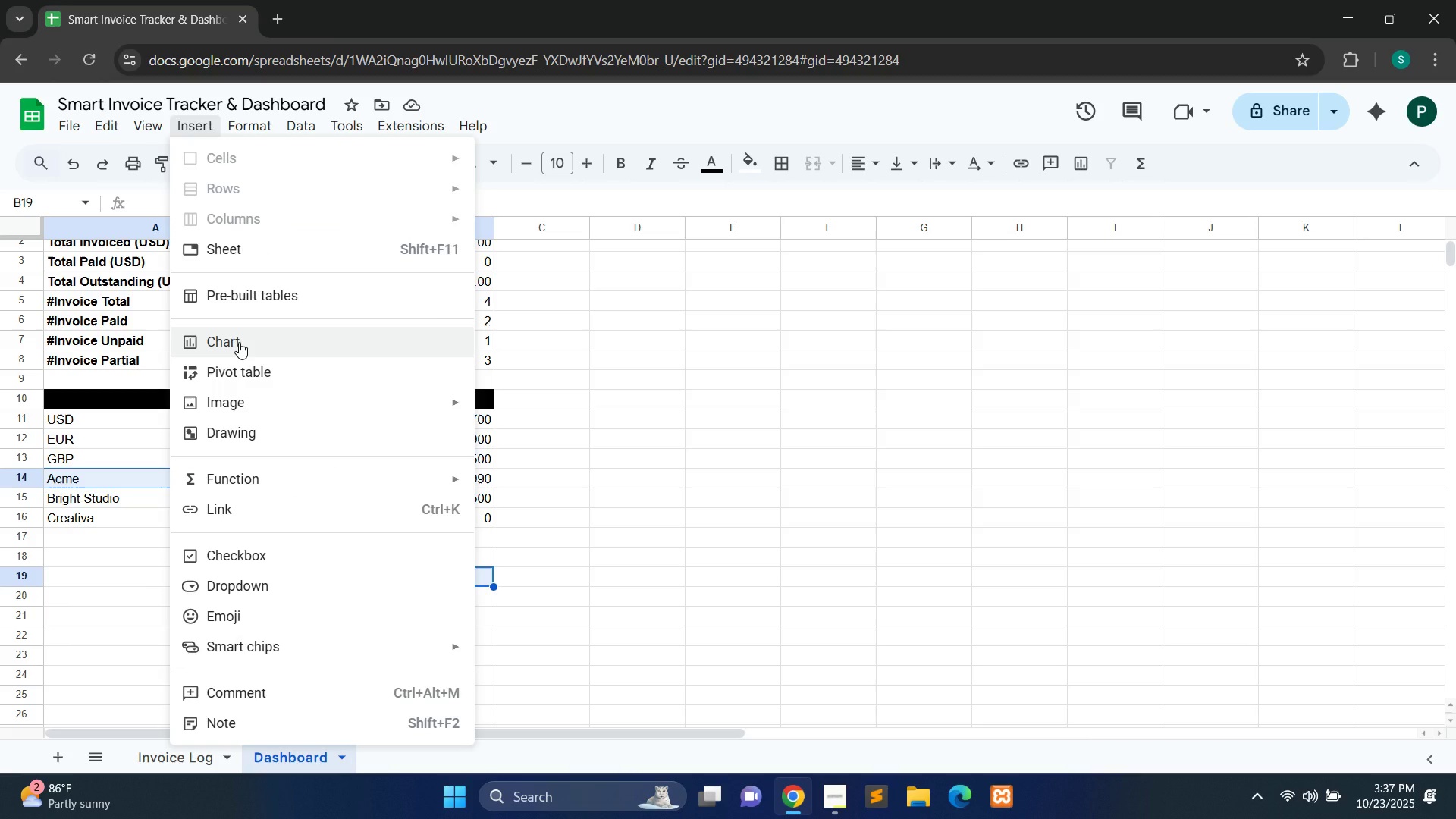 
left_click([239, 342])
 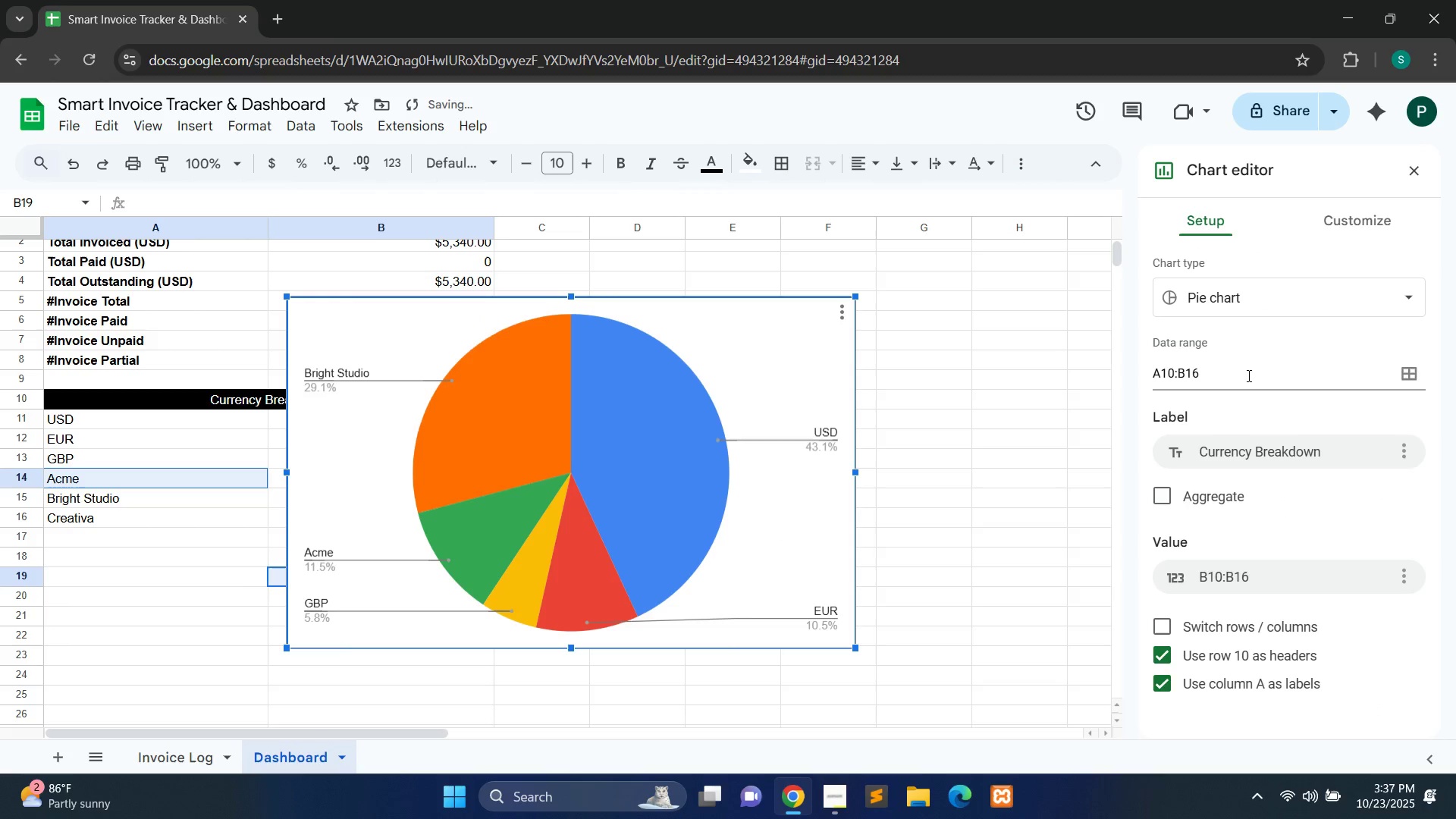 
left_click([1287, 303])
 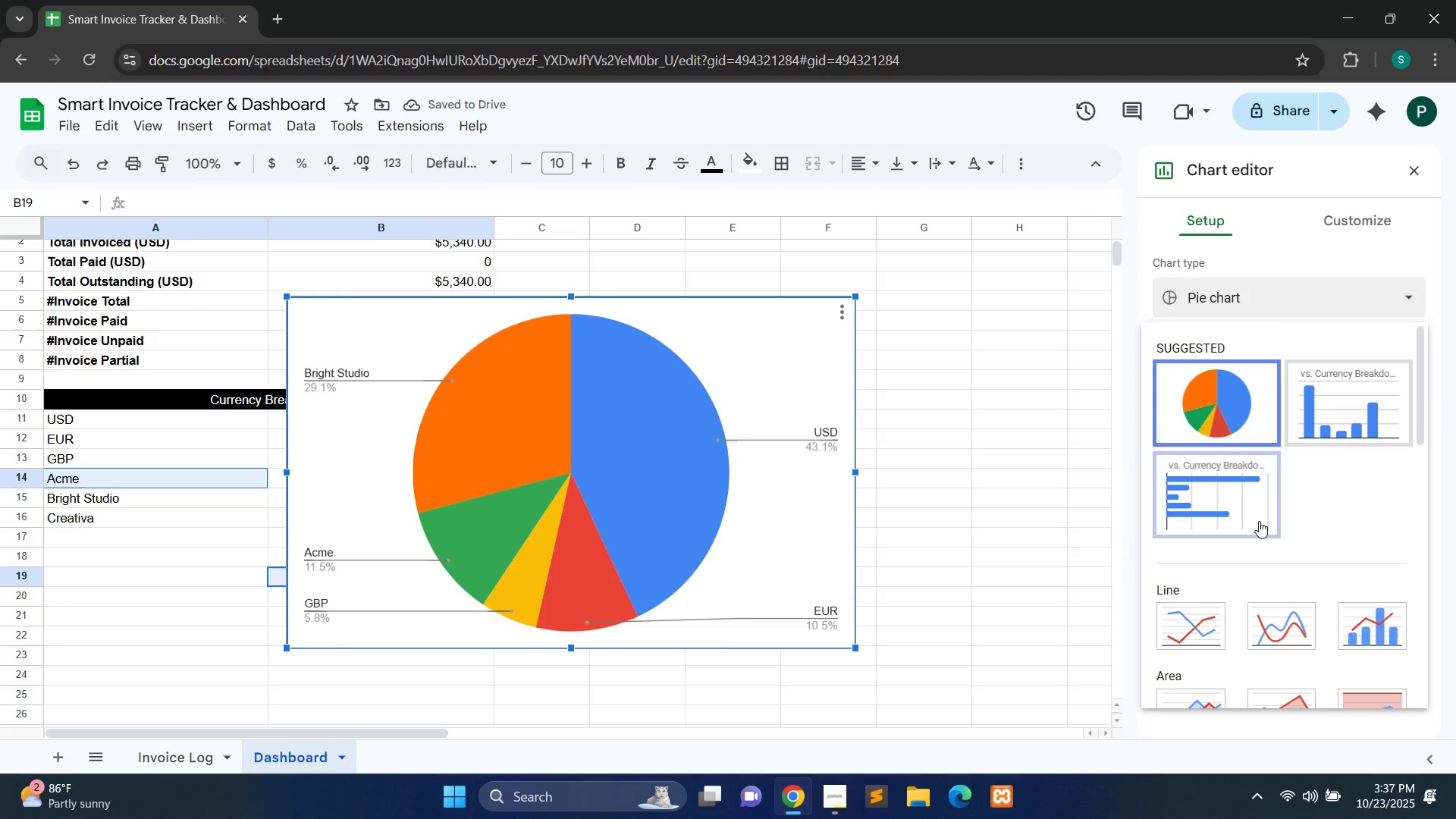 
left_click([1259, 521])
 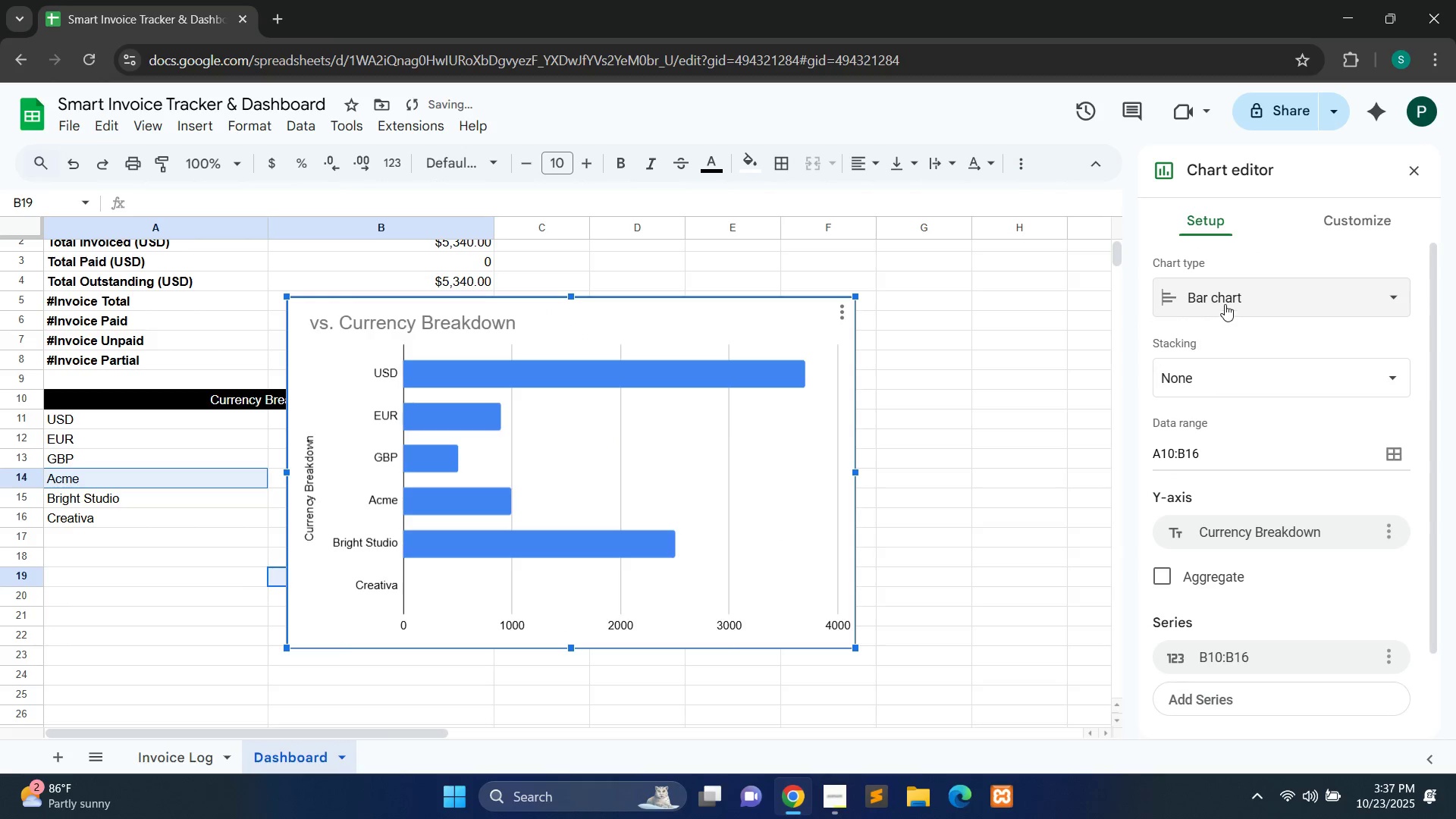 
left_click([1225, 304])
 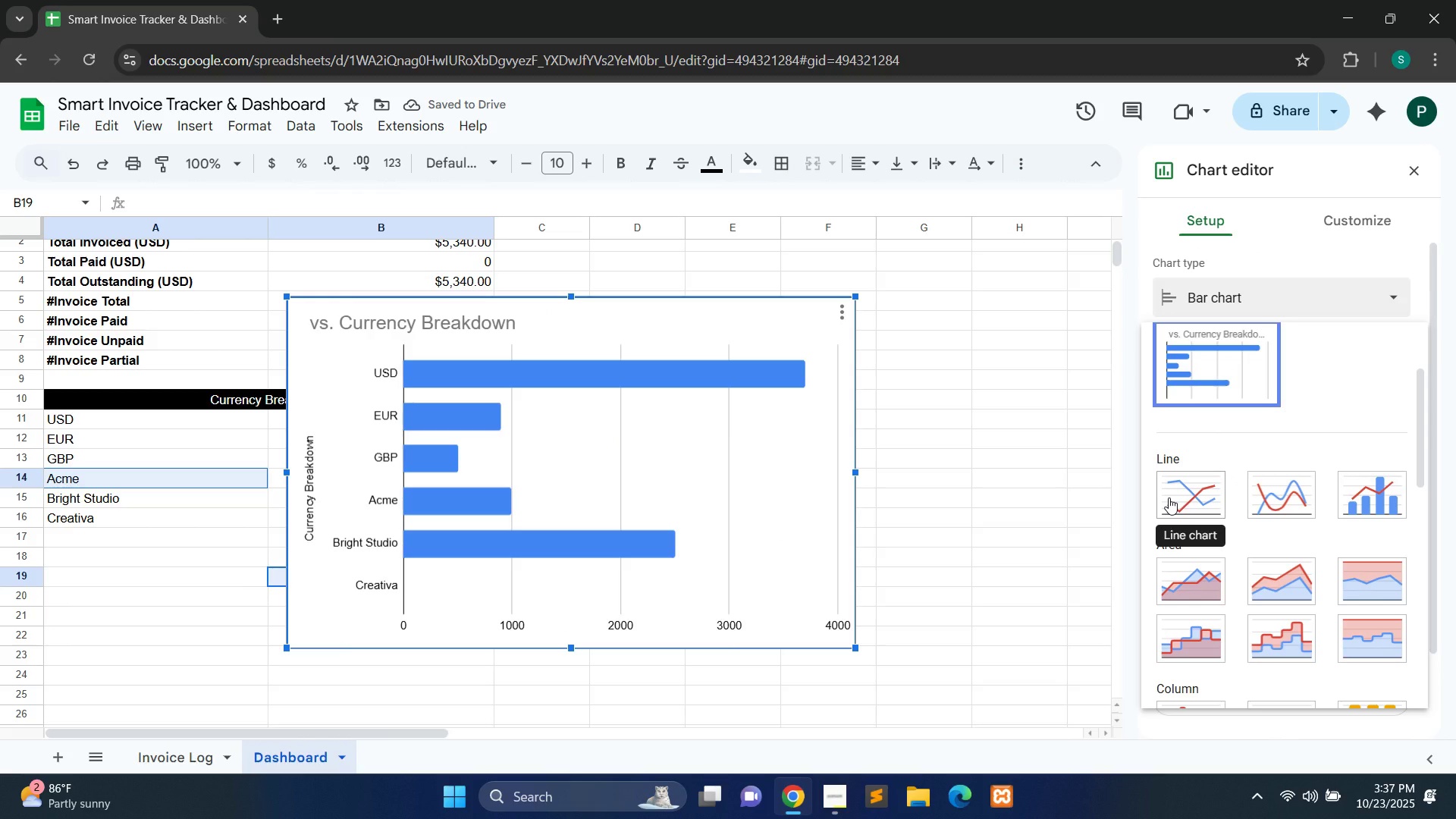 
mouse_move([1269, 494])
 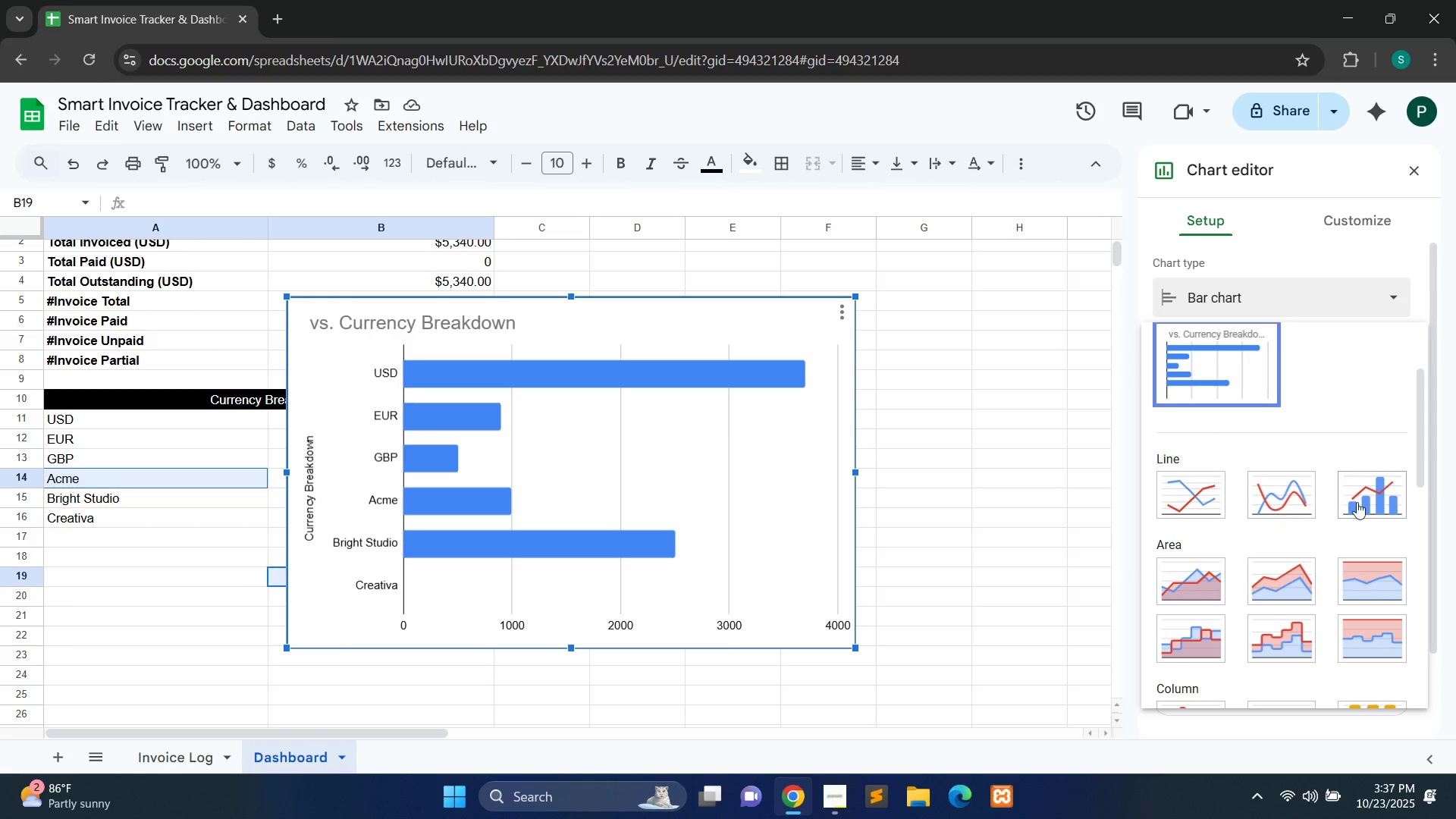 
mouse_move([1334, 516])
 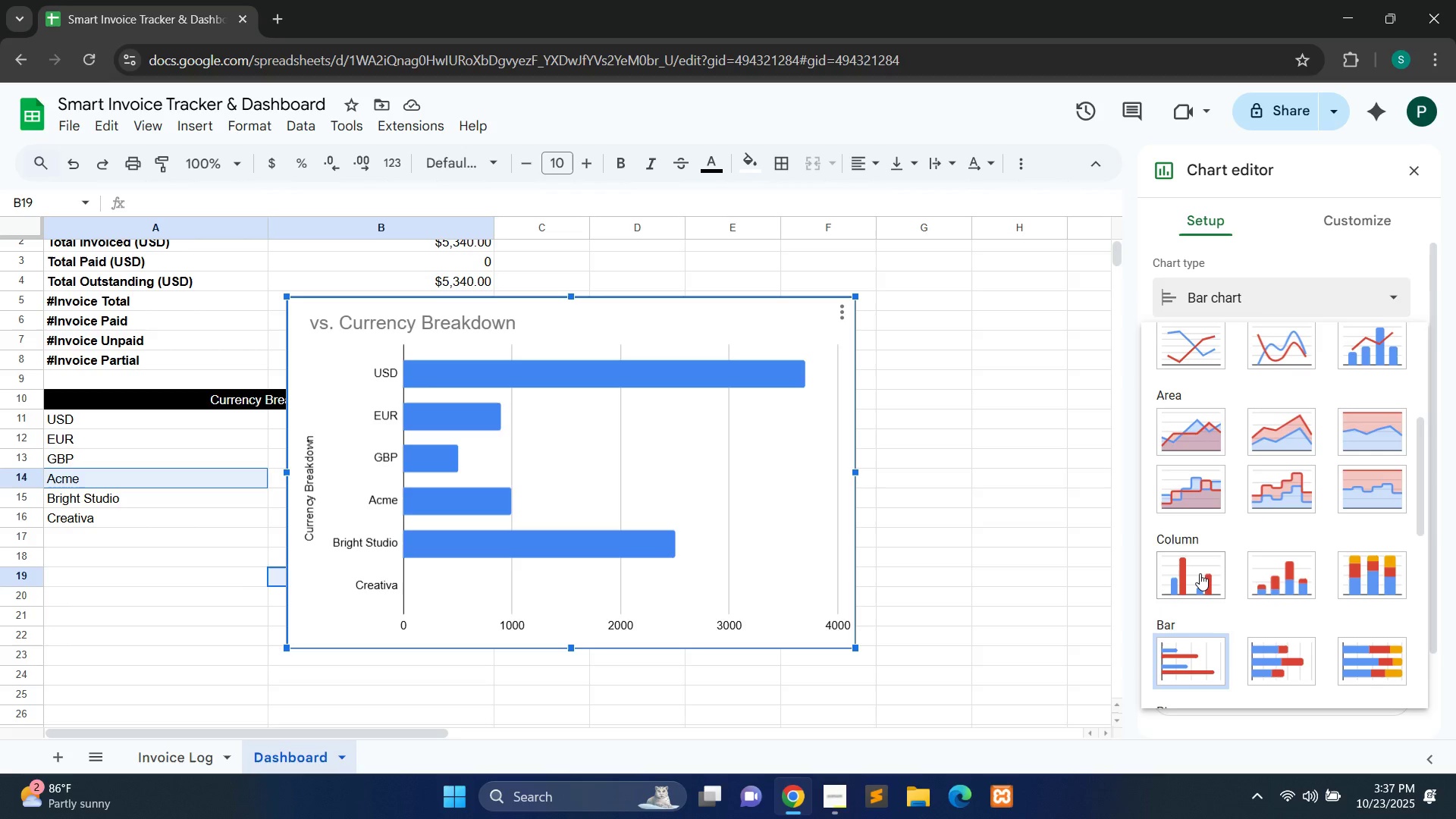 
left_click([1200, 573])
 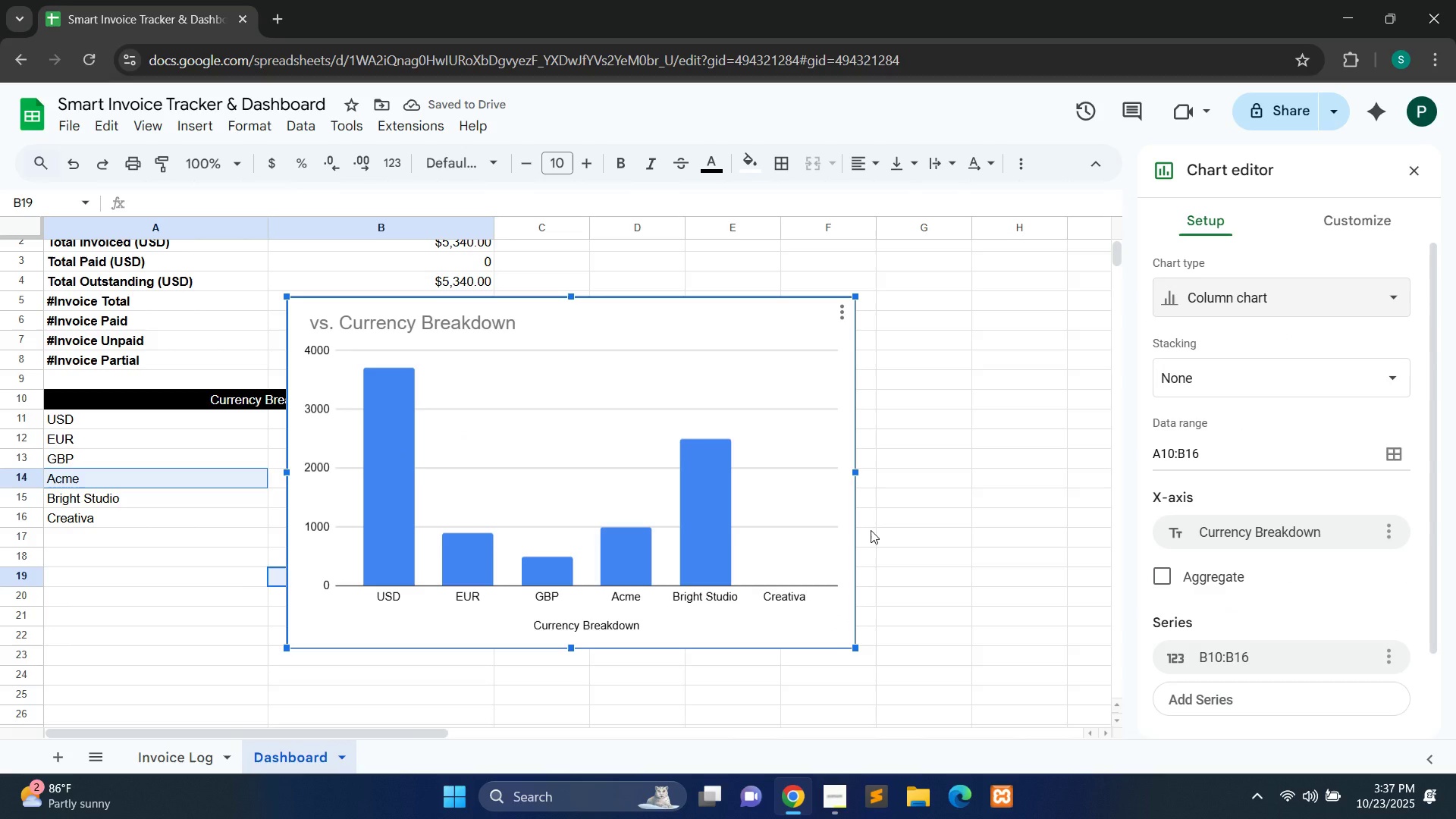 
wait(8.71)
 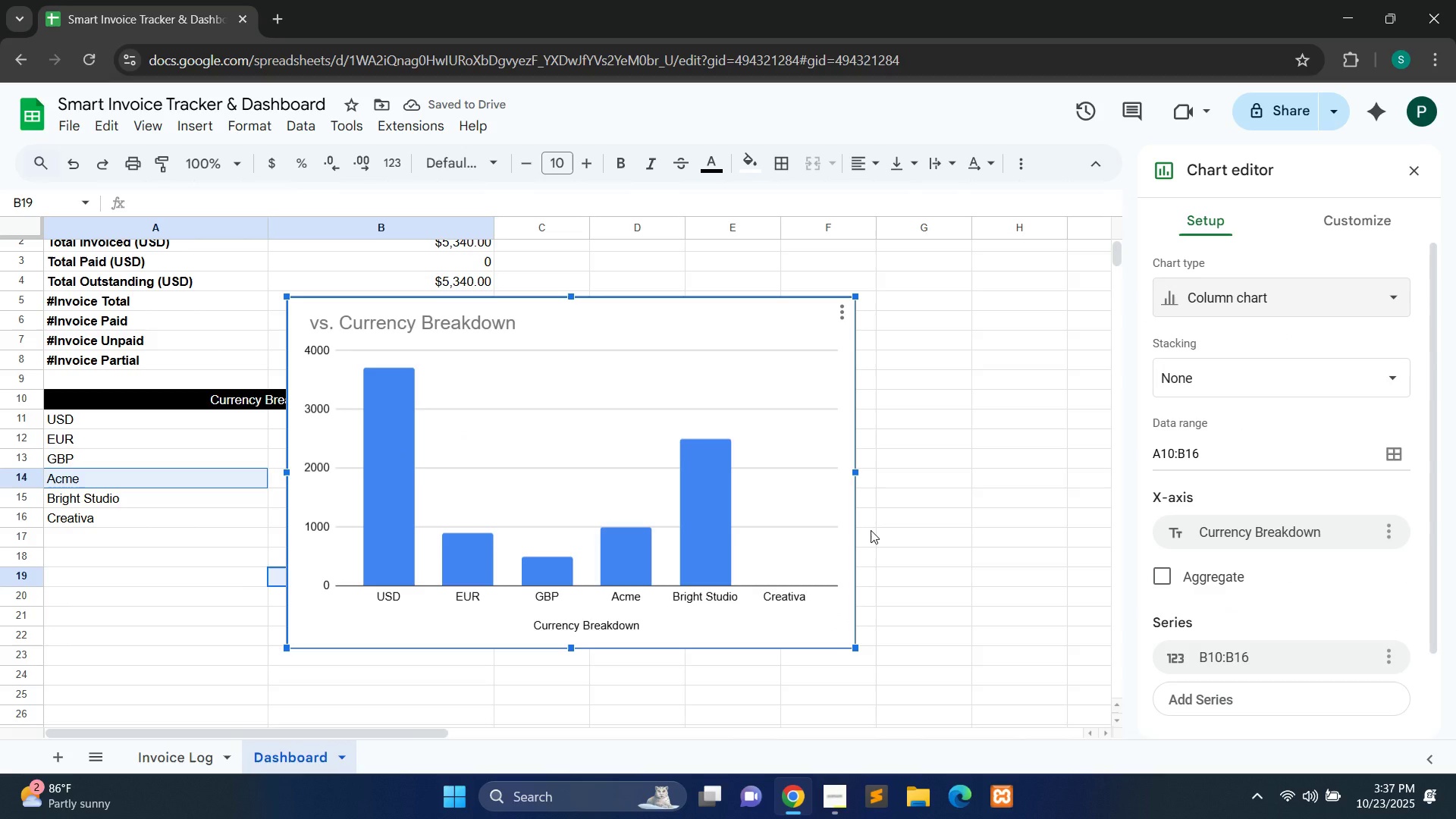 
left_click_drag(start_coordinate=[287, 255], to_coordinate=[427, 429])
 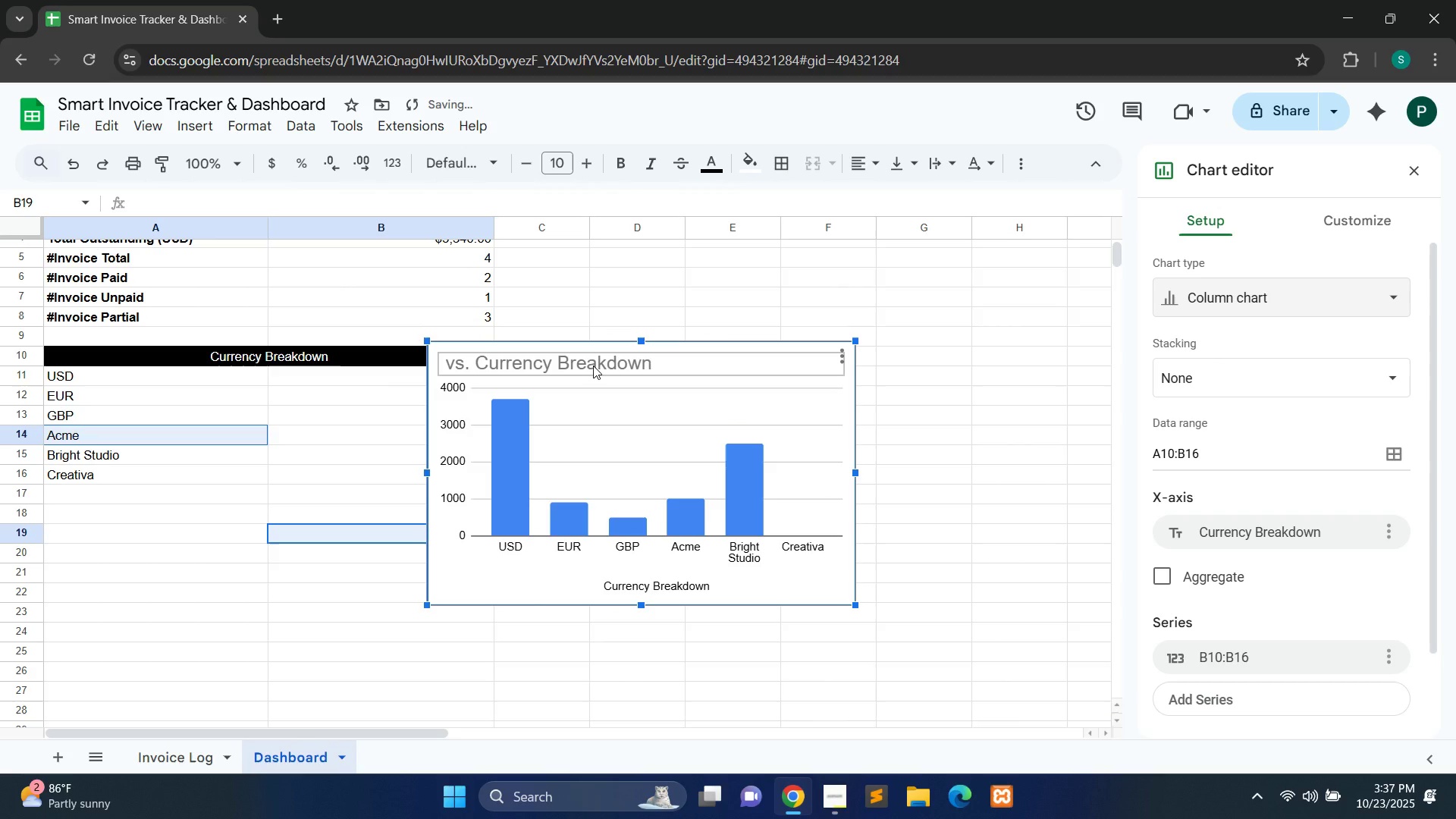 
left_click([593, 366])
 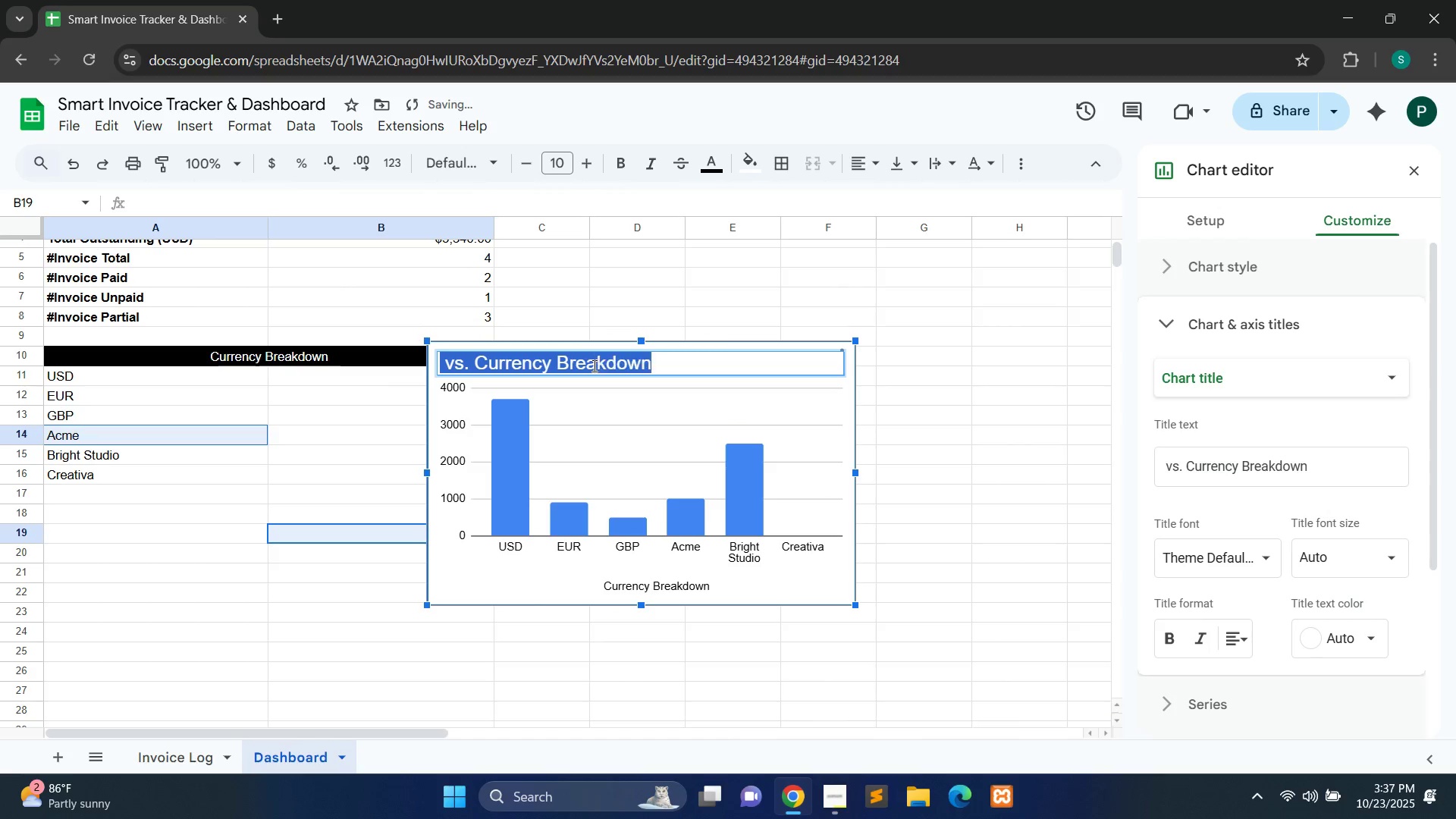 
triple_click([593, 366])
 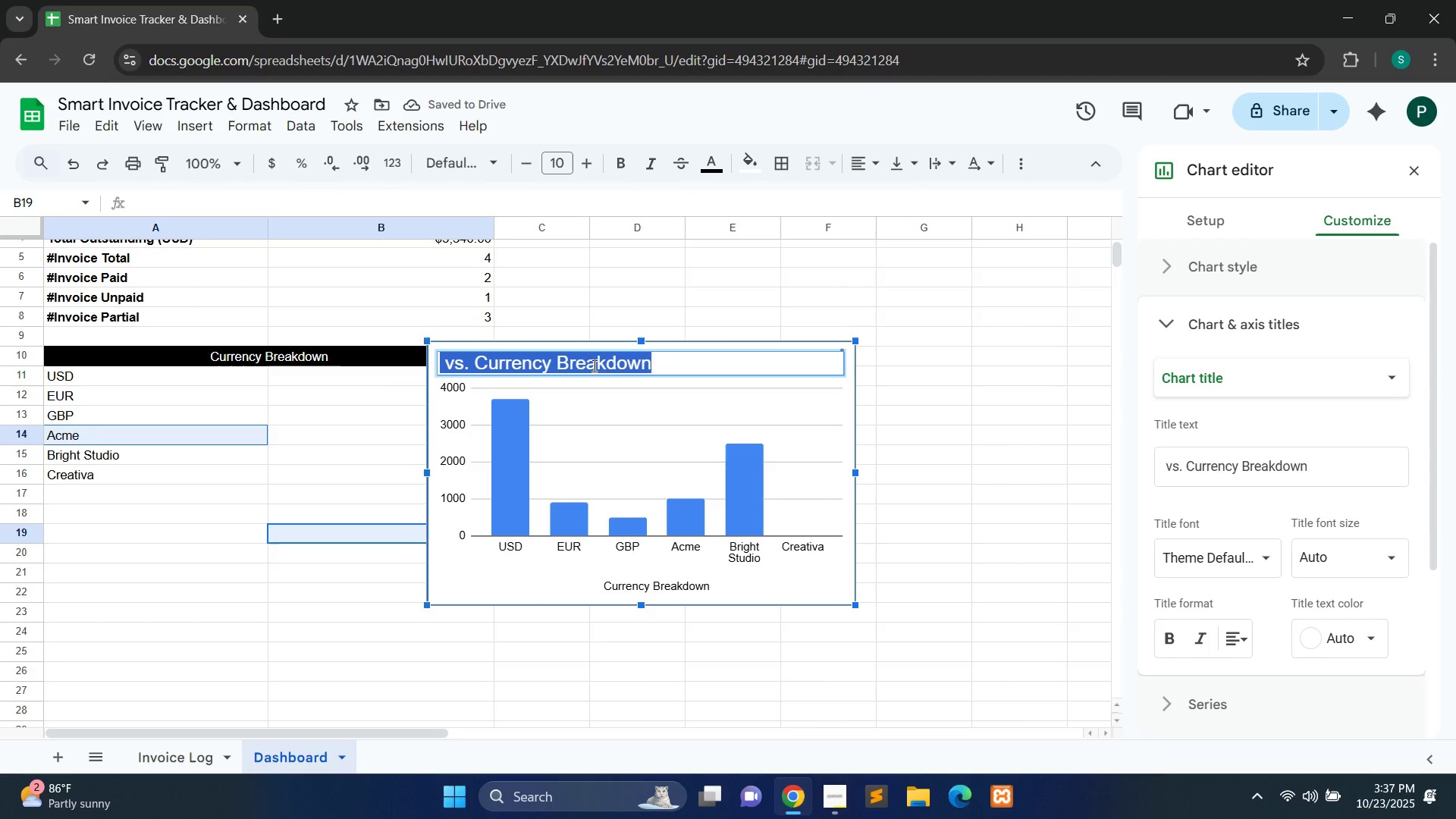 
type(Top Clients by Revenue (USD))
 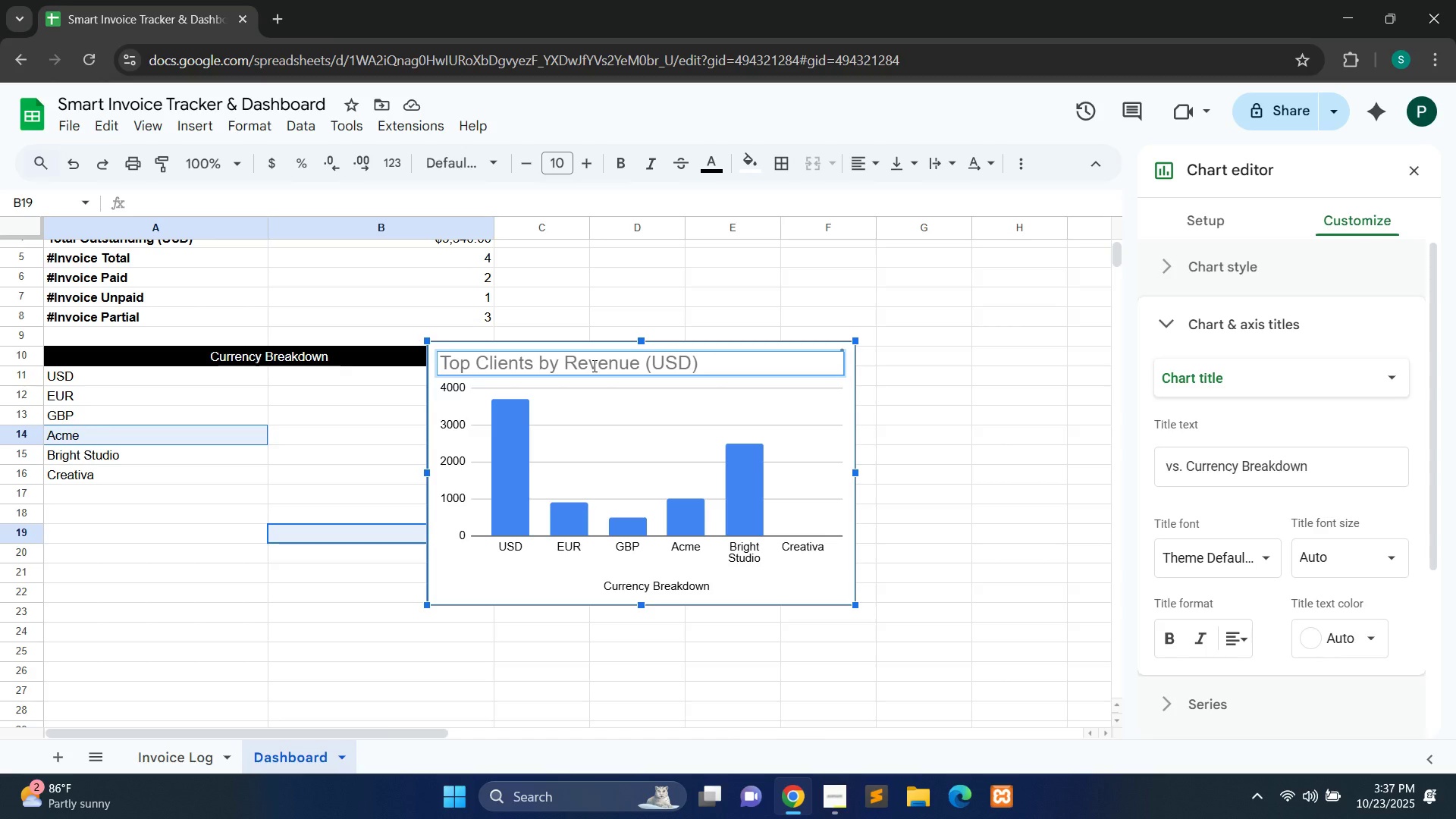 
key(Enter)
 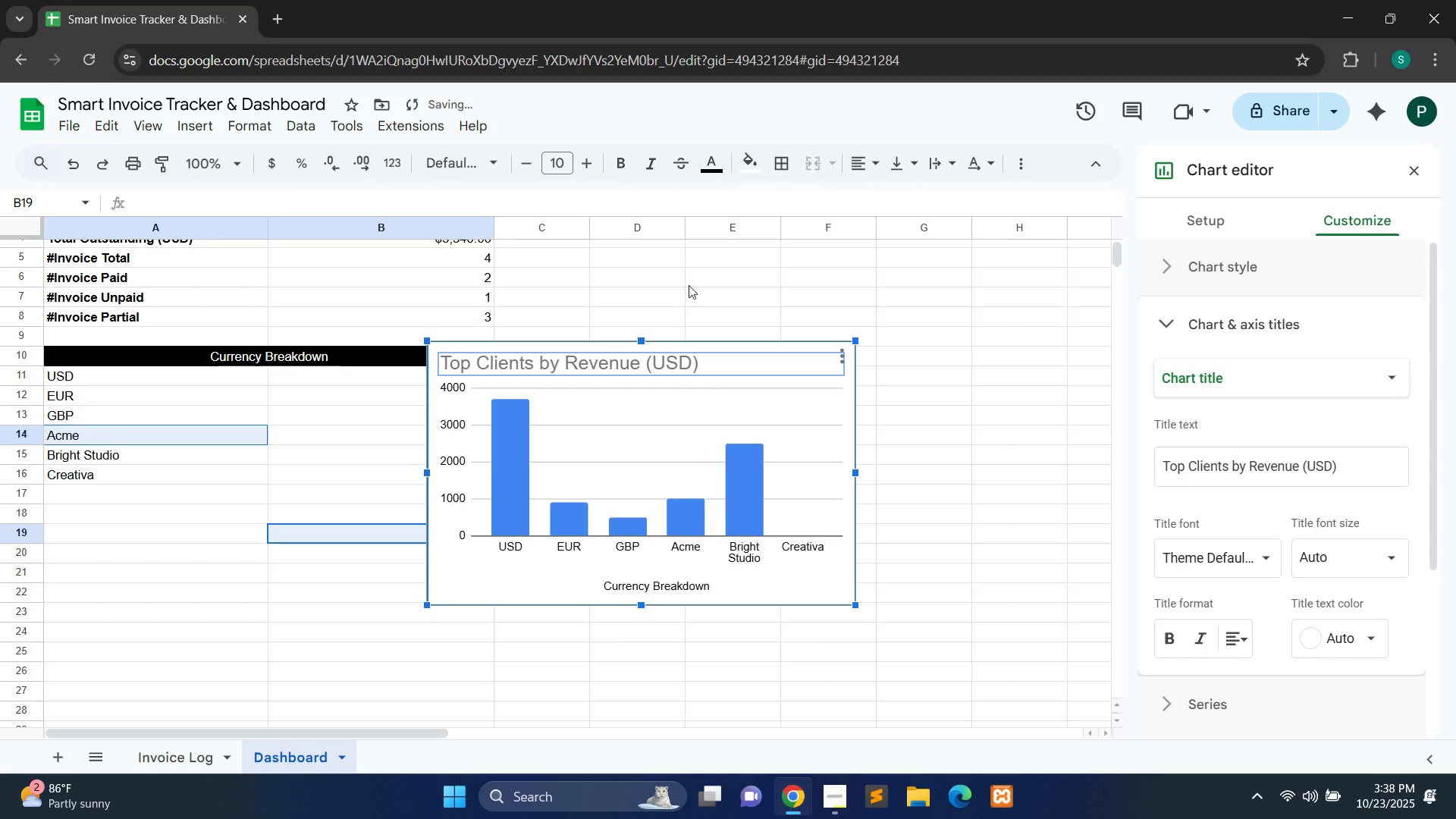 
left_click([689, 285])
 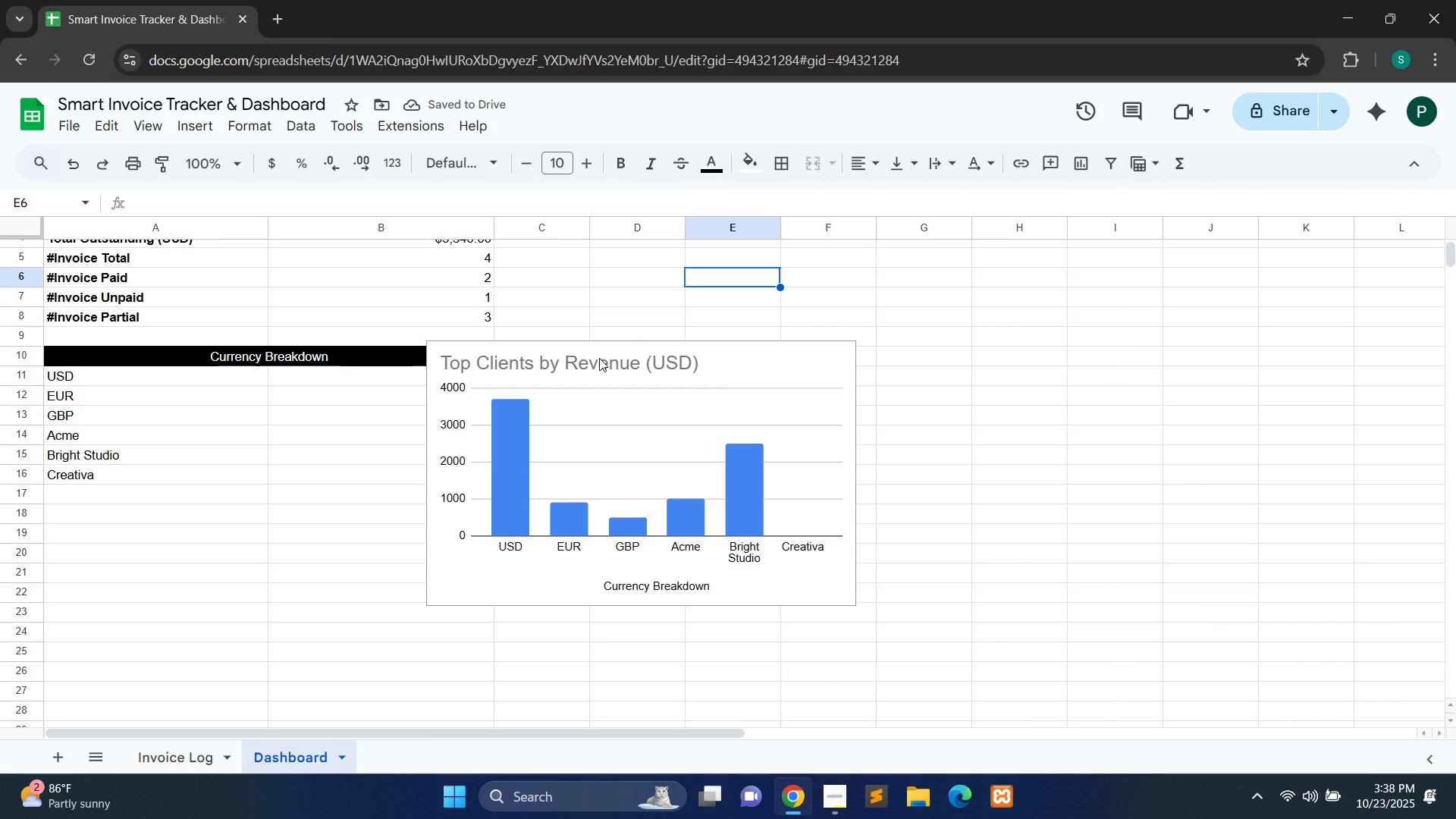 
left_click_drag(start_coordinate=[599, 358], to_coordinate=[575, 372])
 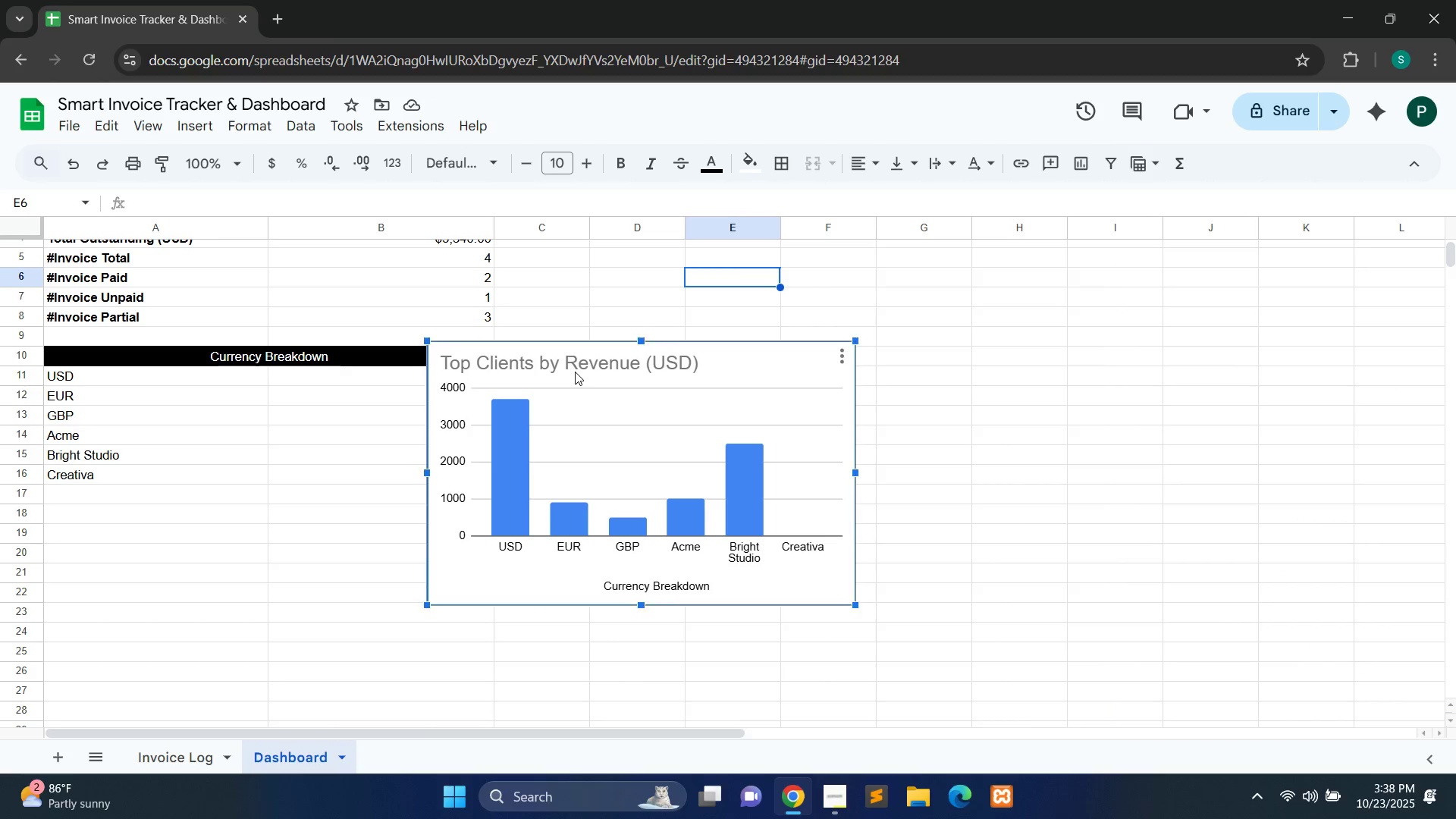 
left_click_drag(start_coordinate=[575, 372], to_coordinate=[194, 511])
 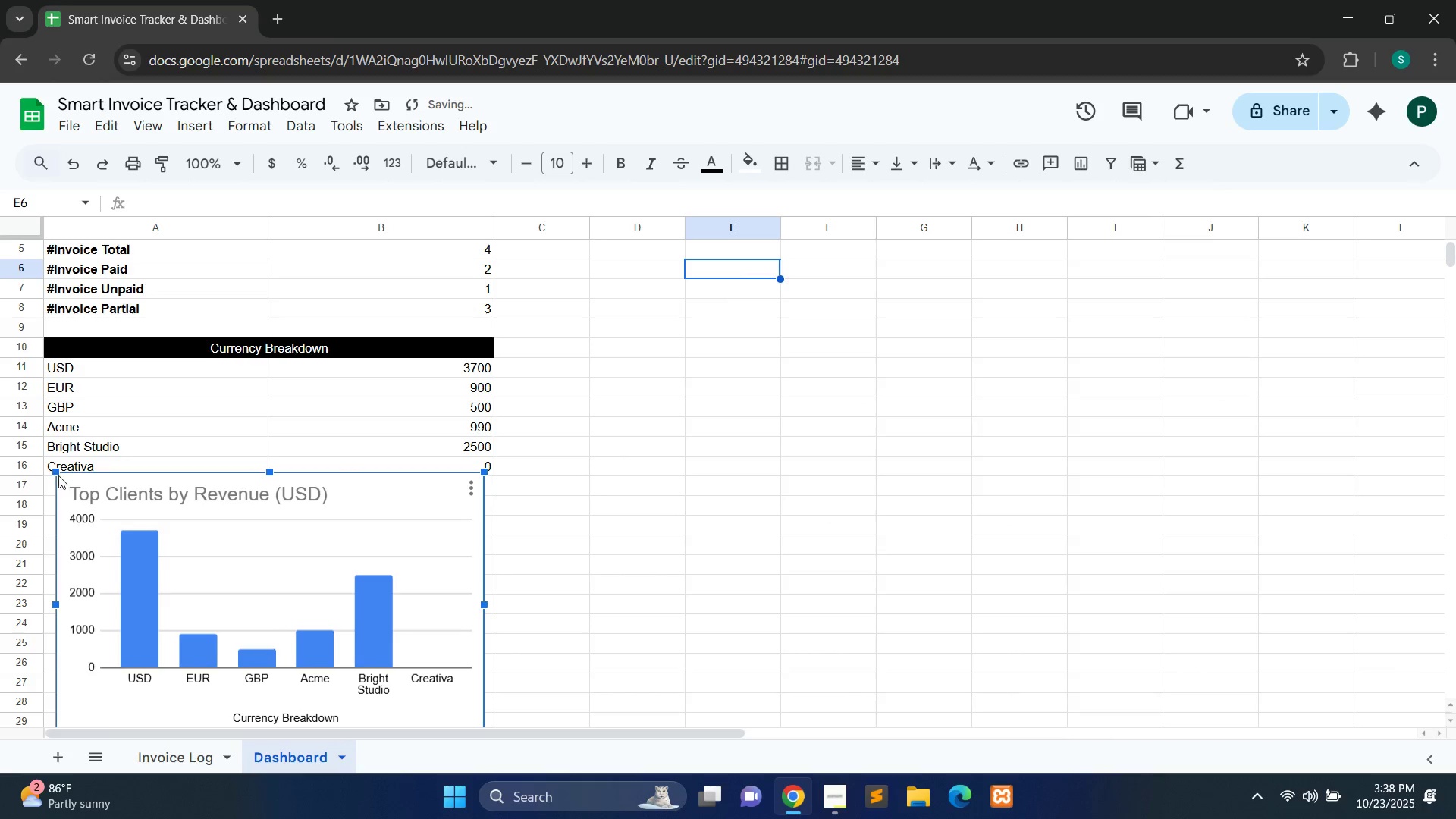 
left_click_drag(start_coordinate=[57, 475], to_coordinate=[98, 512])
 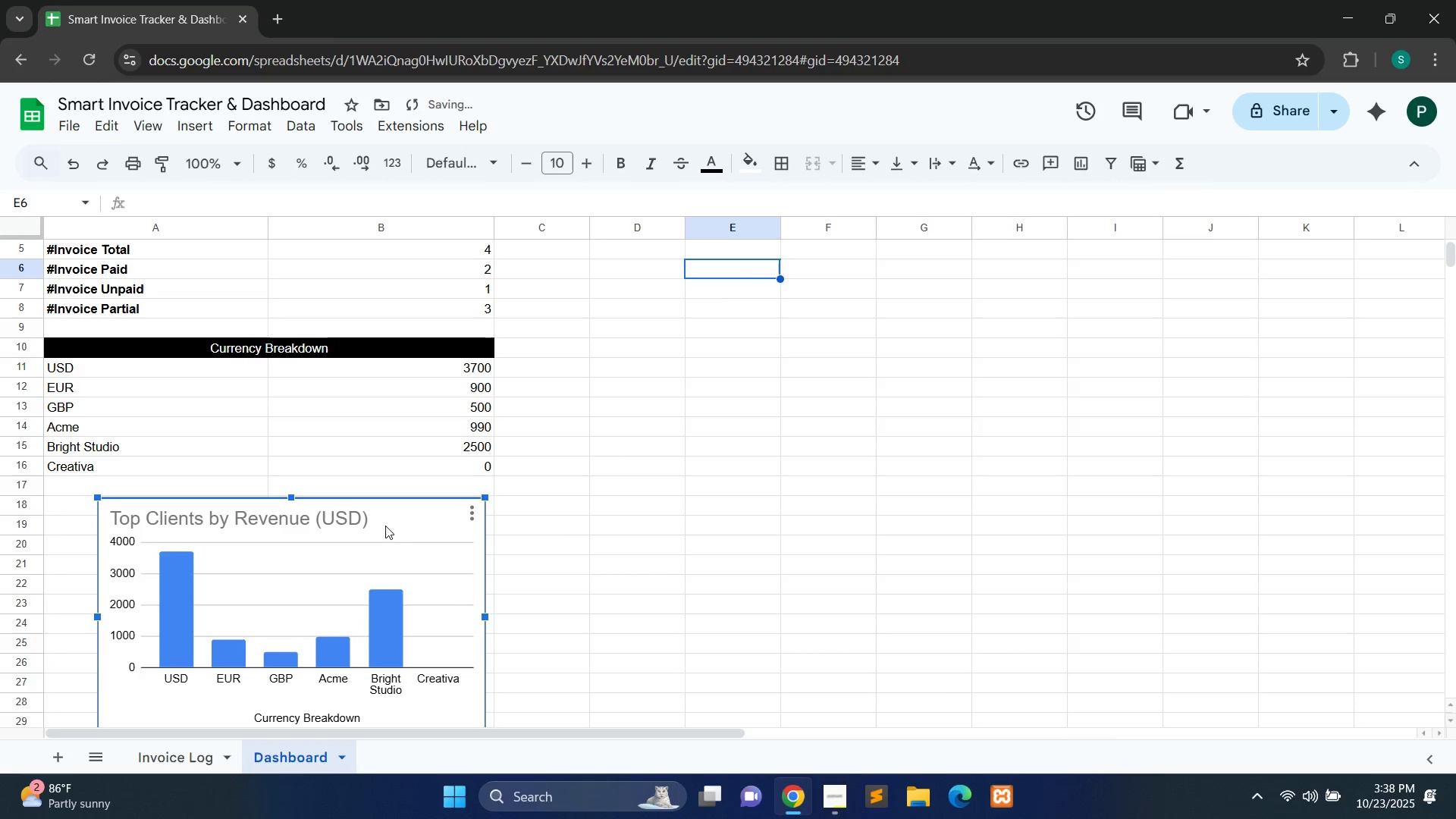 
left_click_drag(start_coordinate=[409, 532], to_coordinate=[395, 515])
 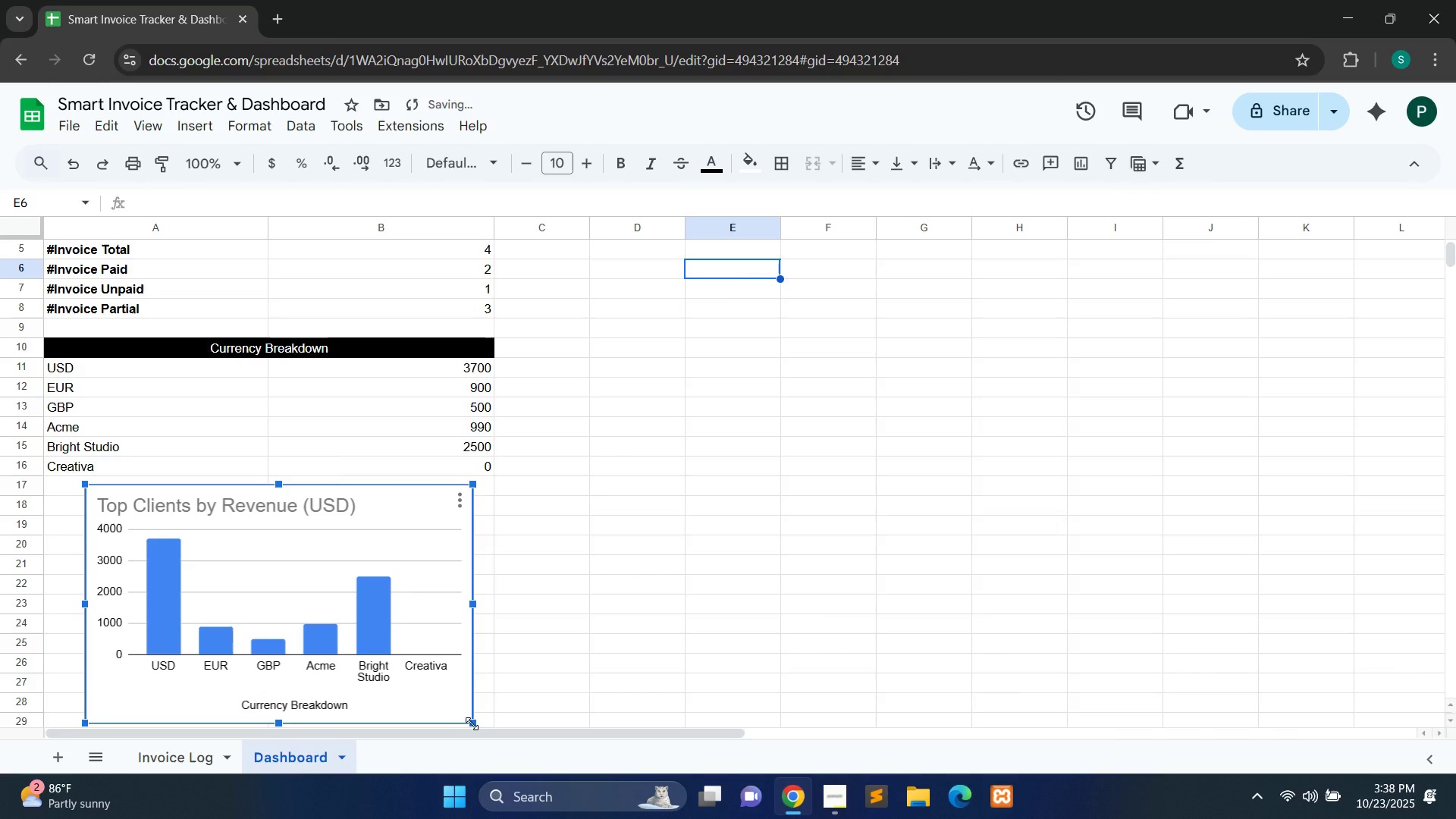 
left_click_drag(start_coordinate=[472, 723], to_coordinate=[452, 685])
 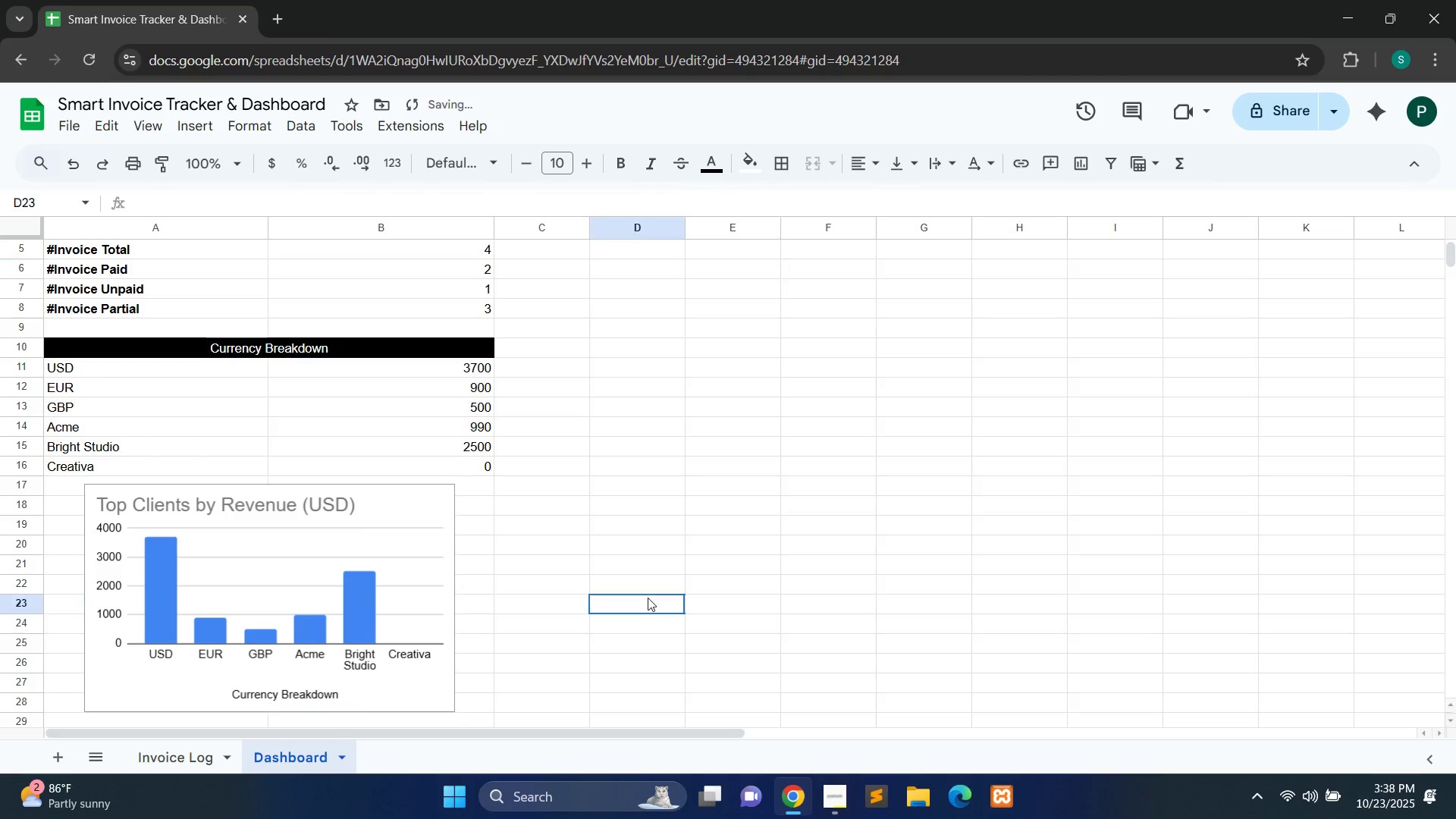 
left_click([648, 598])
 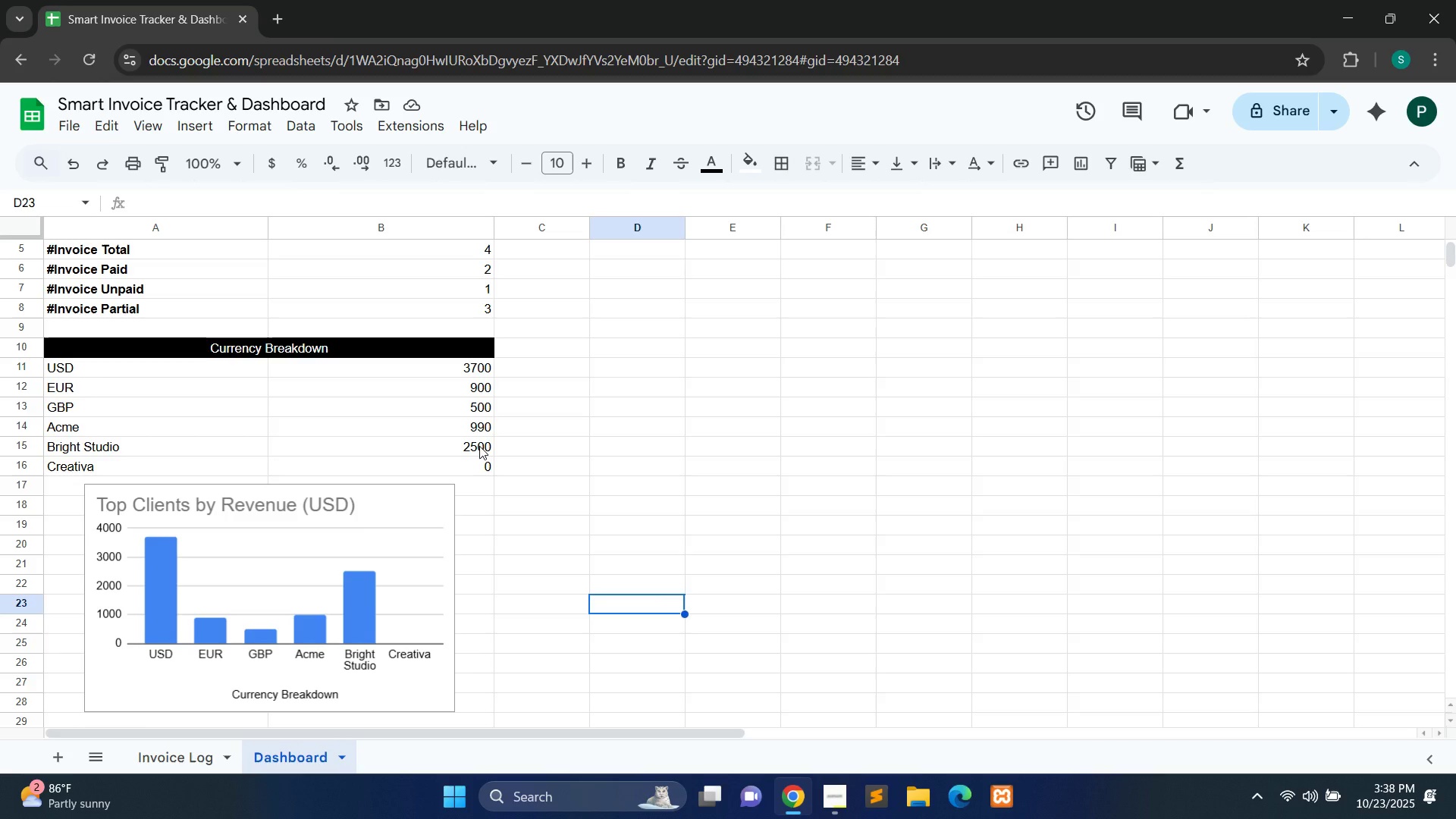 
wait(6.2)
 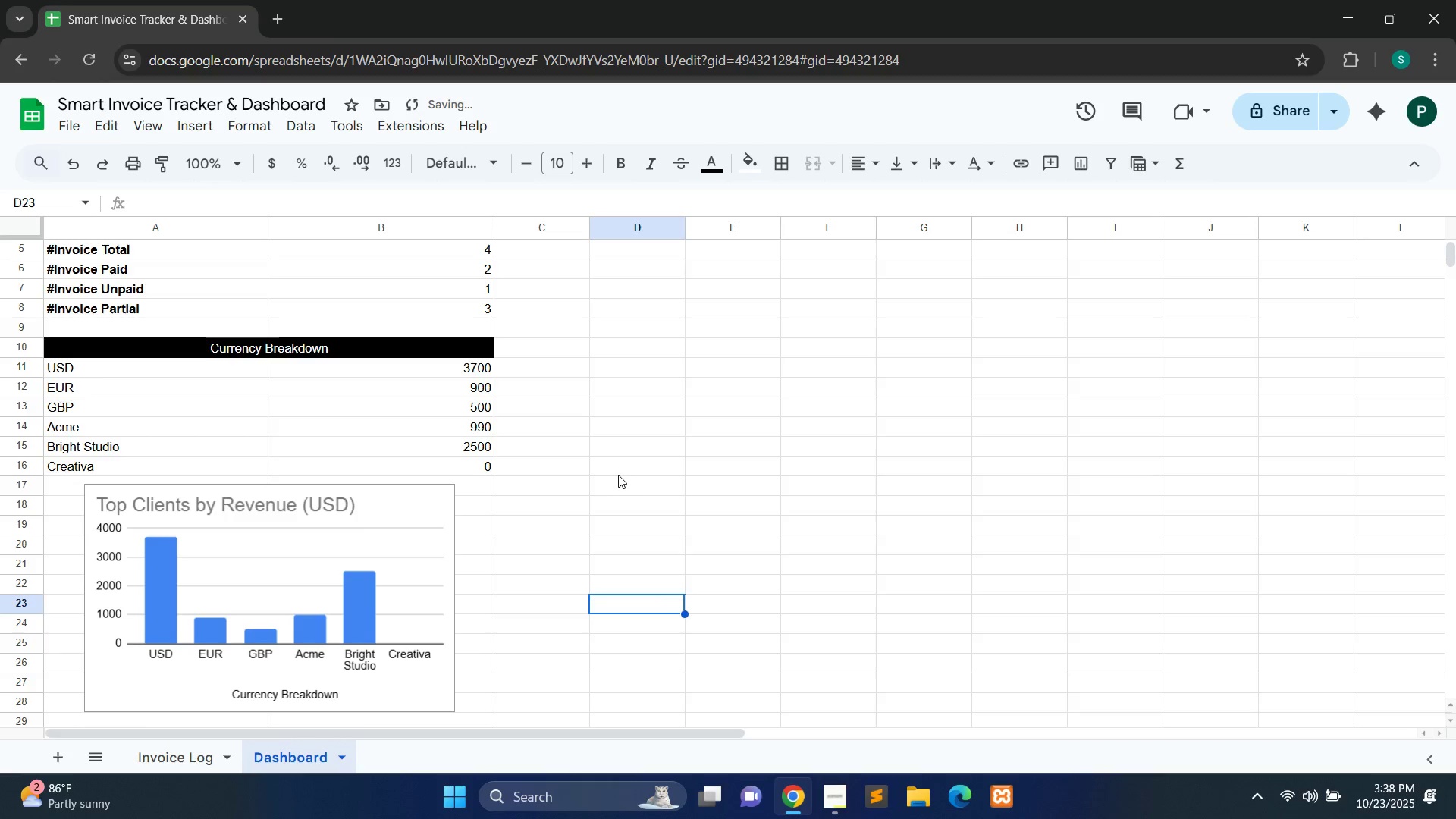 
left_click_drag(start_coordinate=[381, 505], to_coordinate=[915, 348])
 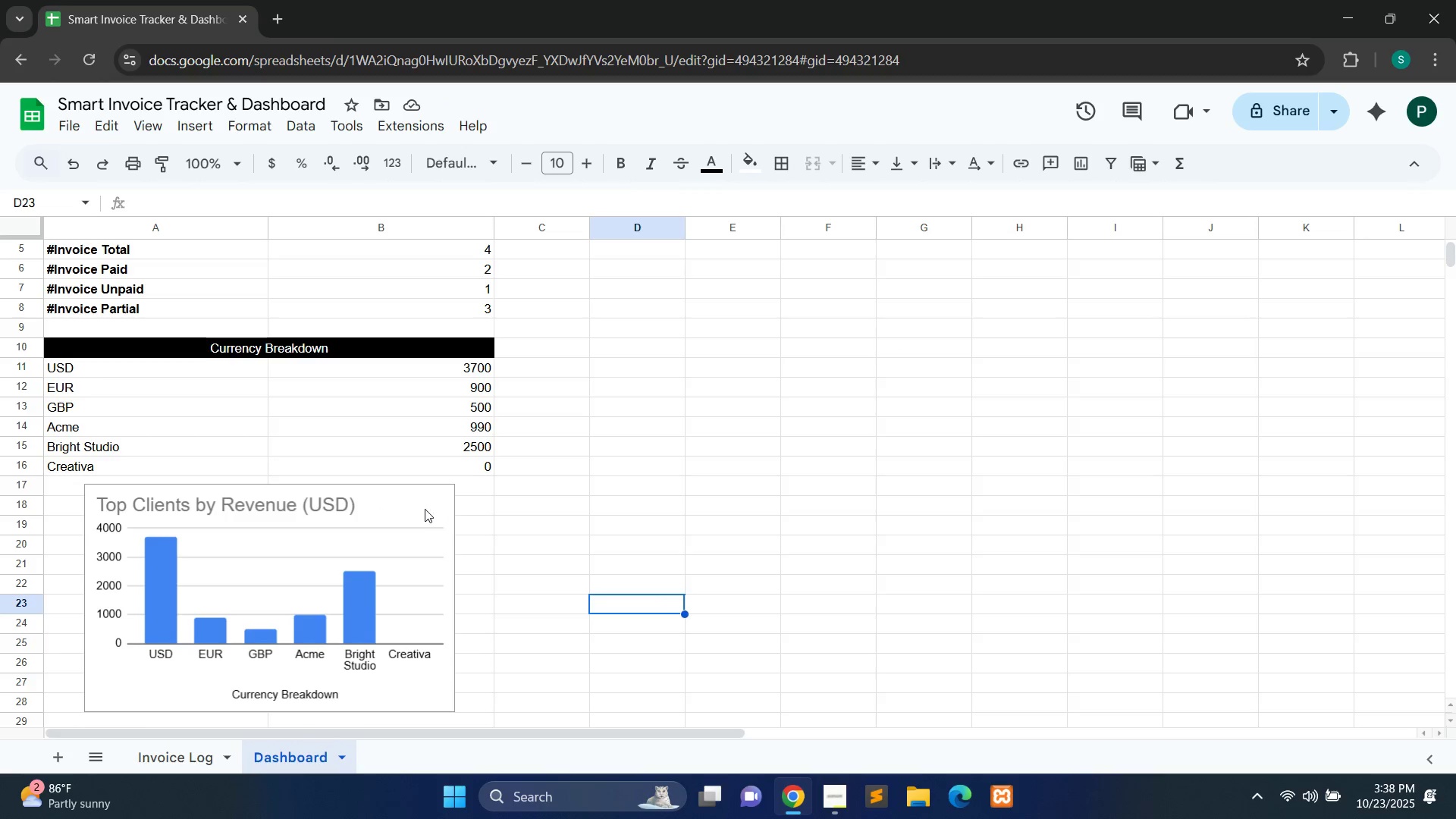 
left_click_drag(start_coordinate=[423, 509], to_coordinate=[368, 513])
 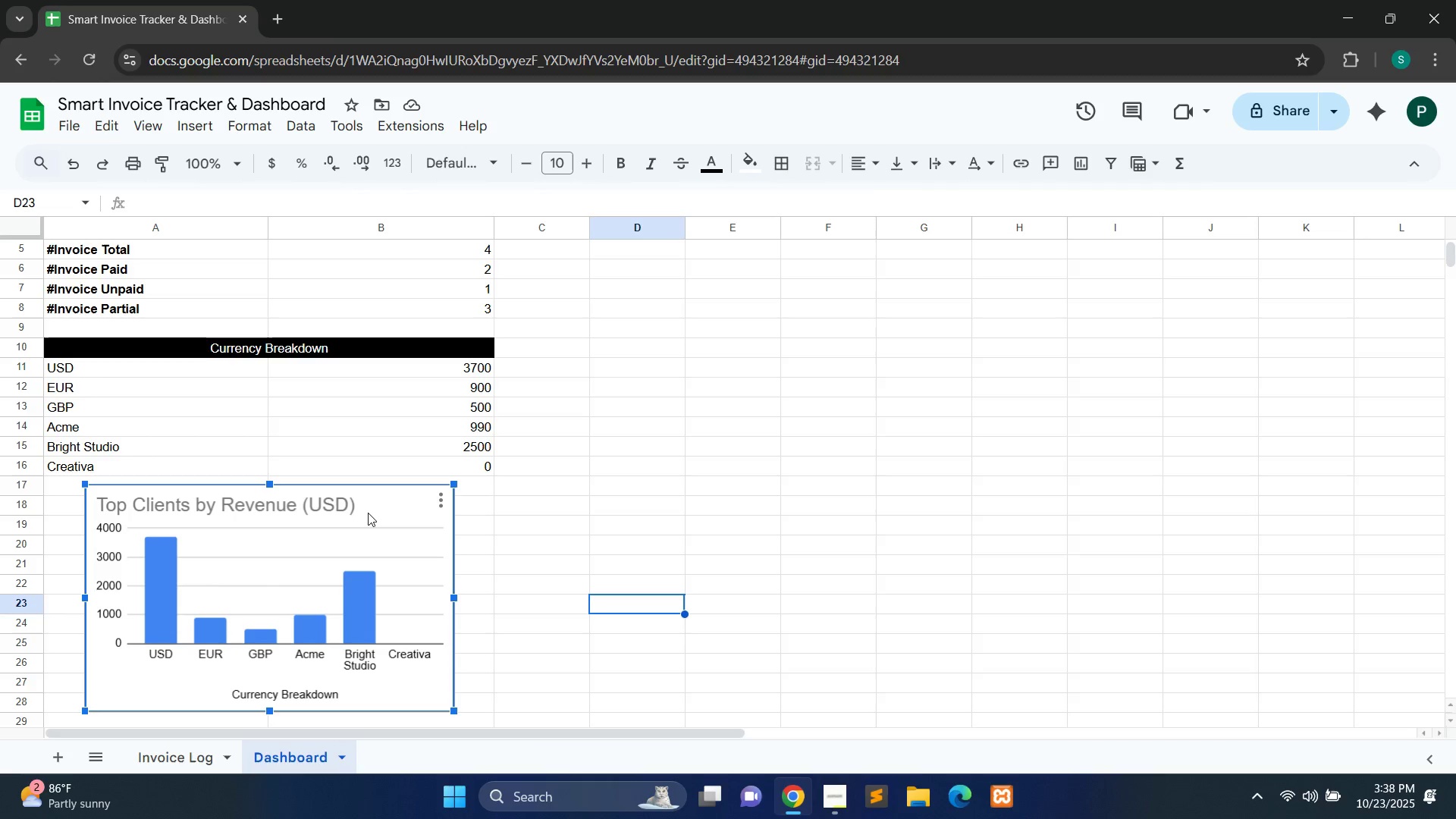 
left_click([368, 513])
 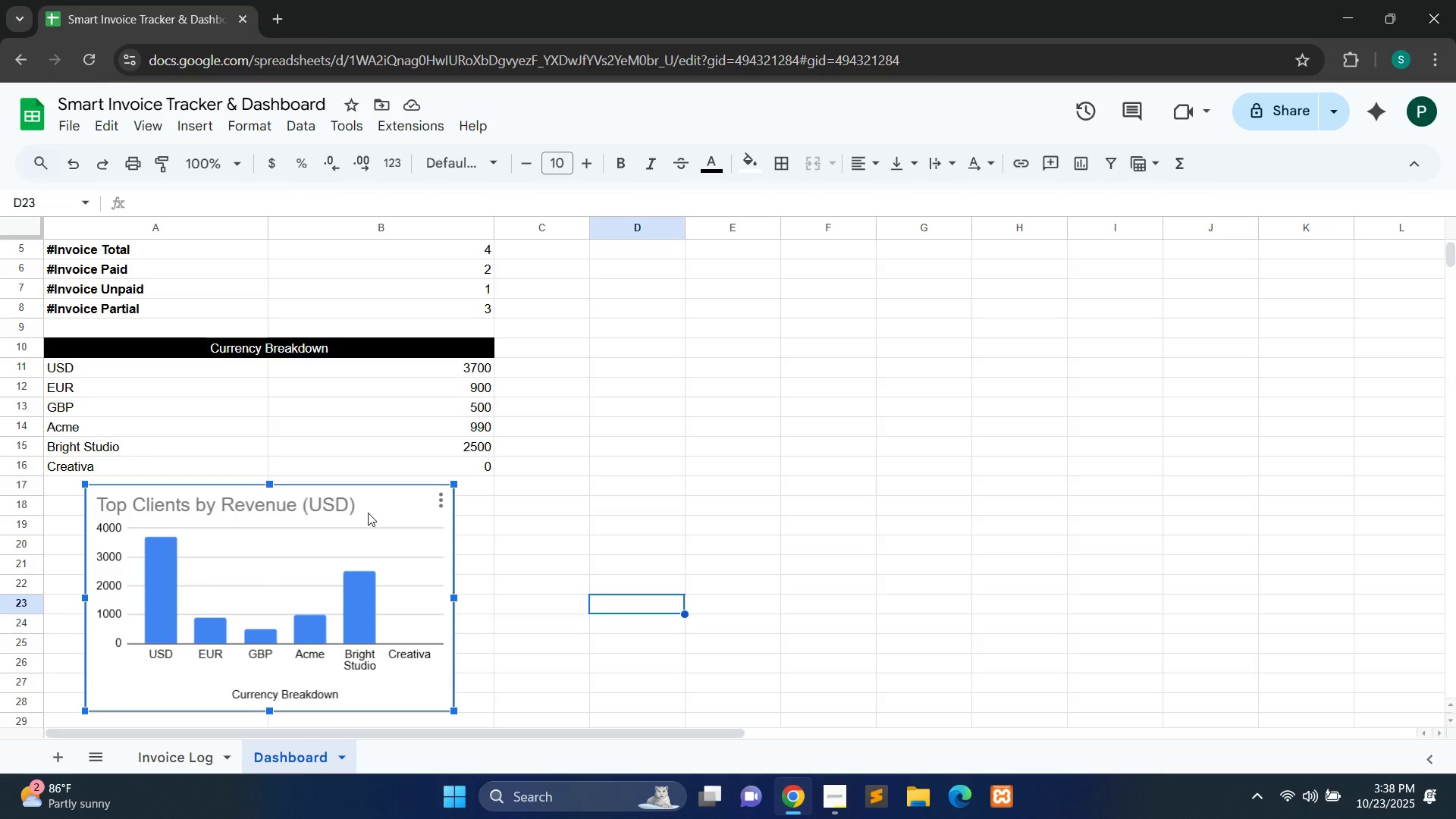 
left_click_drag(start_coordinate=[368, 513], to_coordinate=[955, 318])